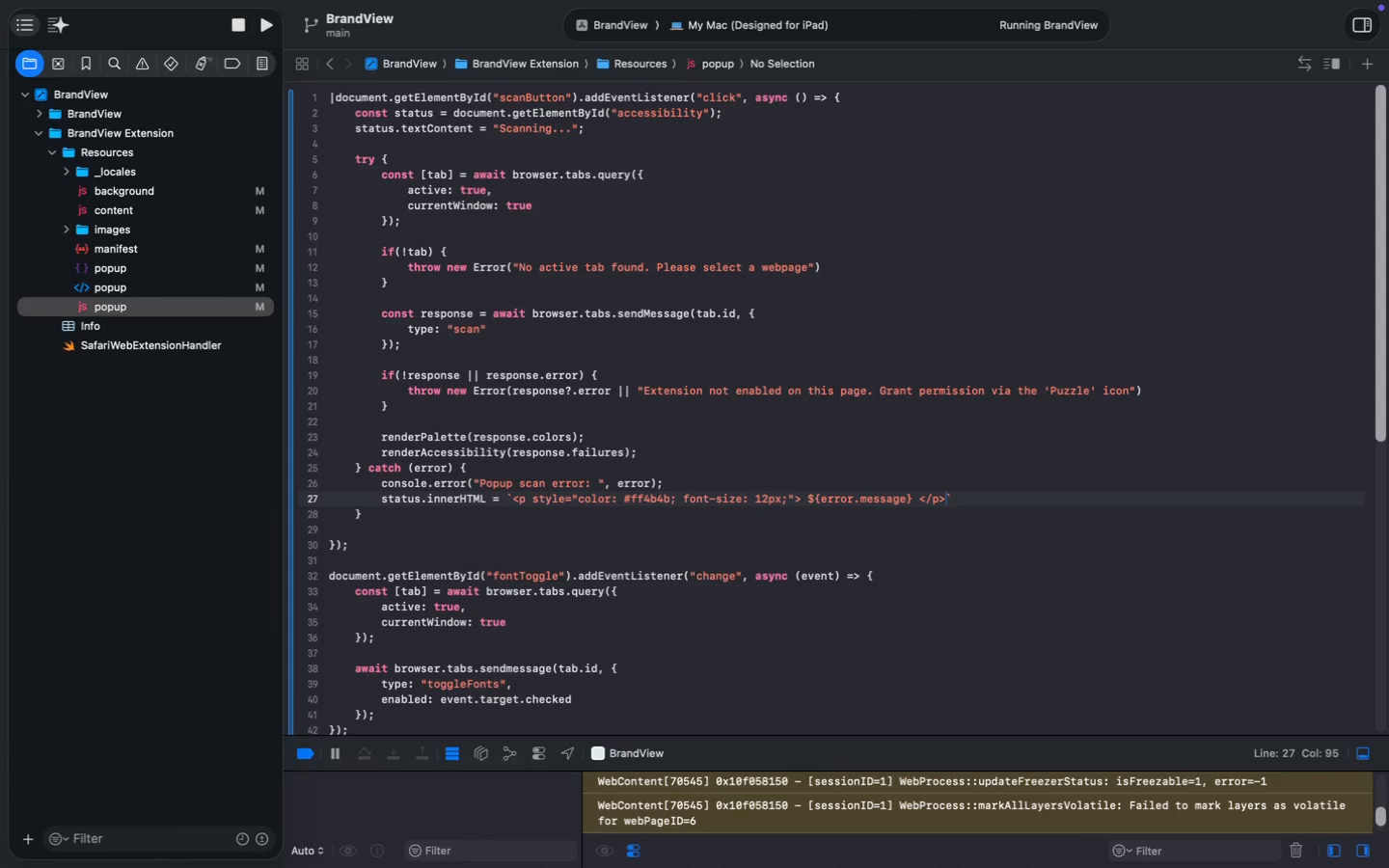 
key(Meta+MetaRight)
 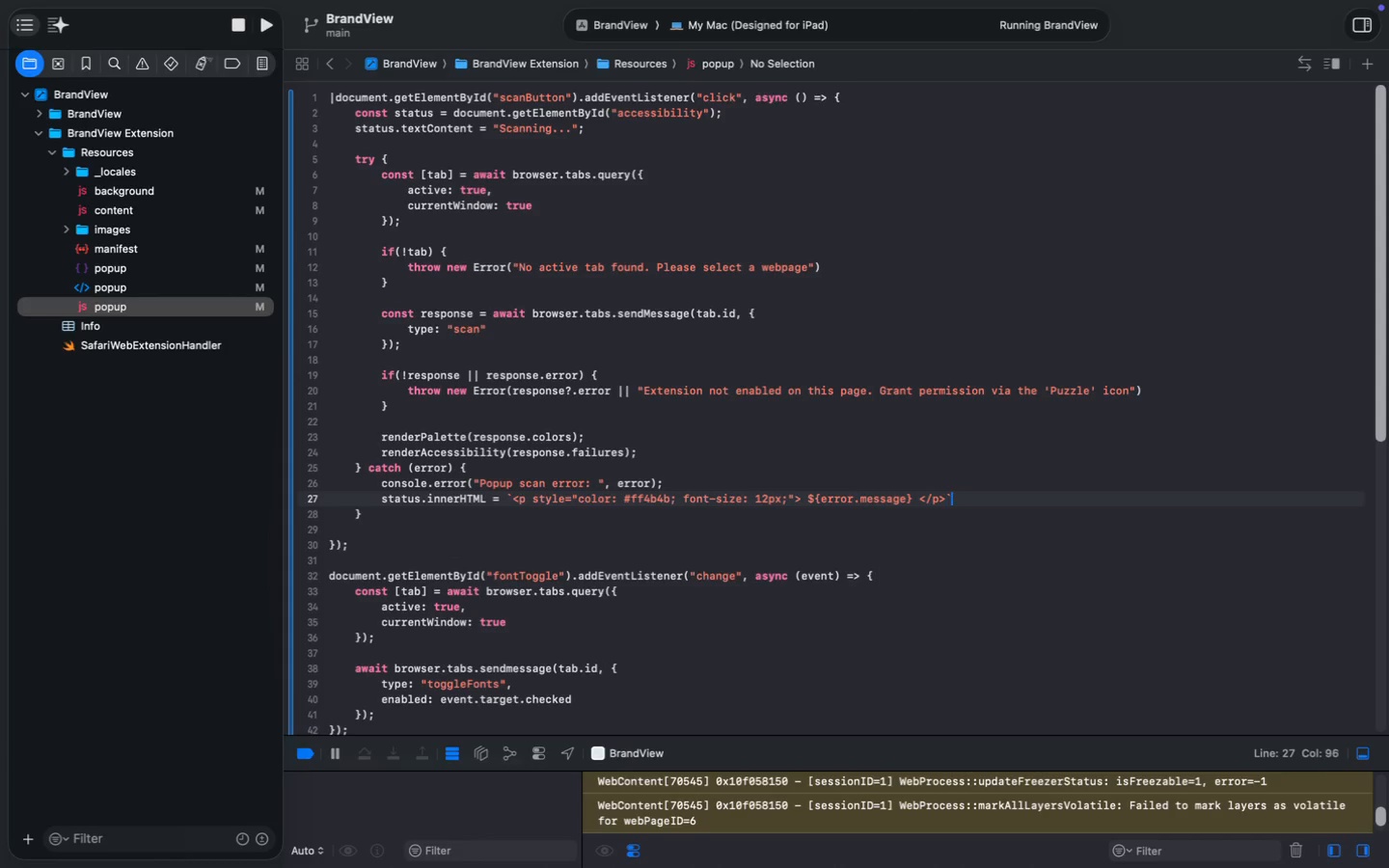 
key(Meta+ArrowRight)
 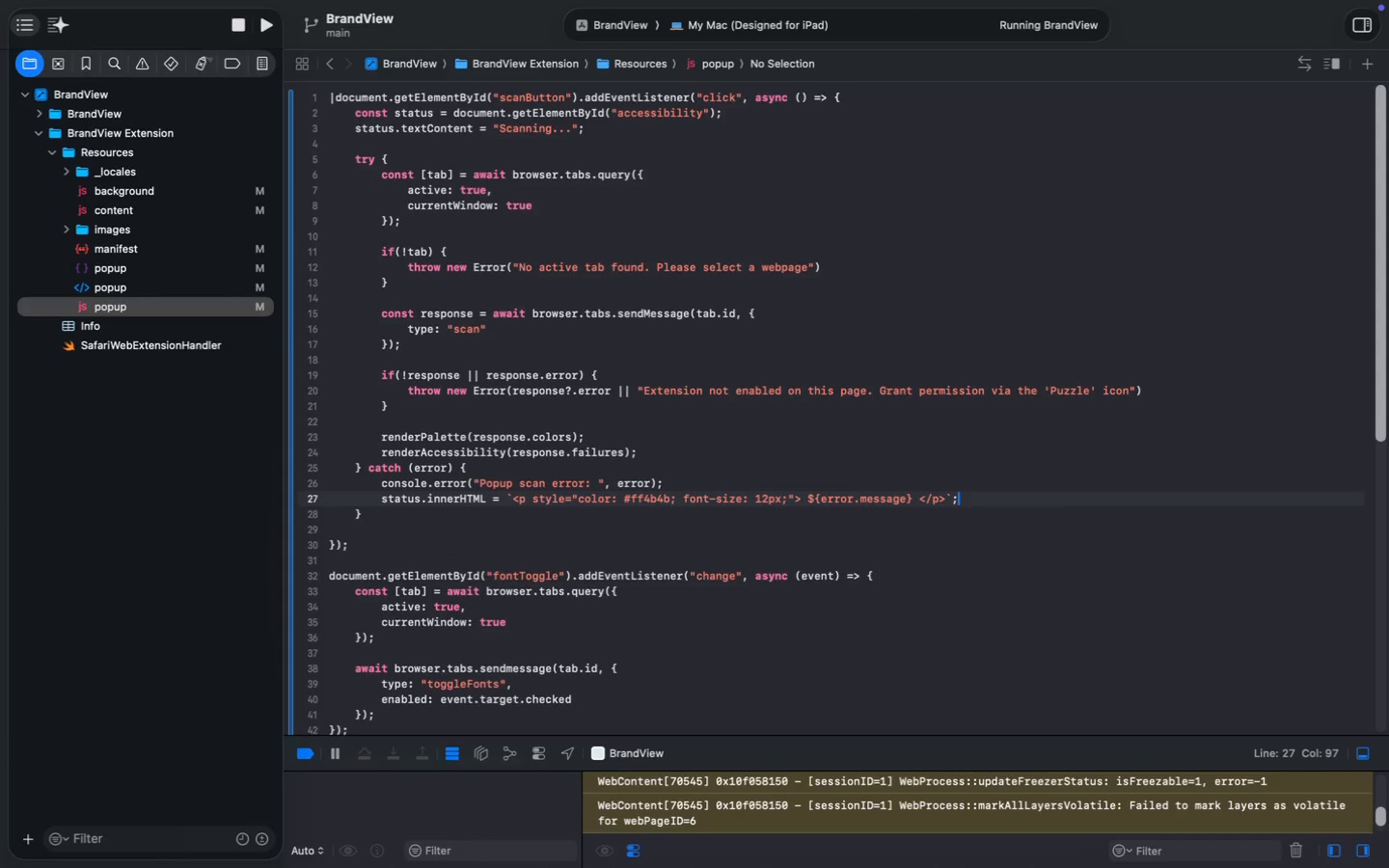 
key(Semicolon)
 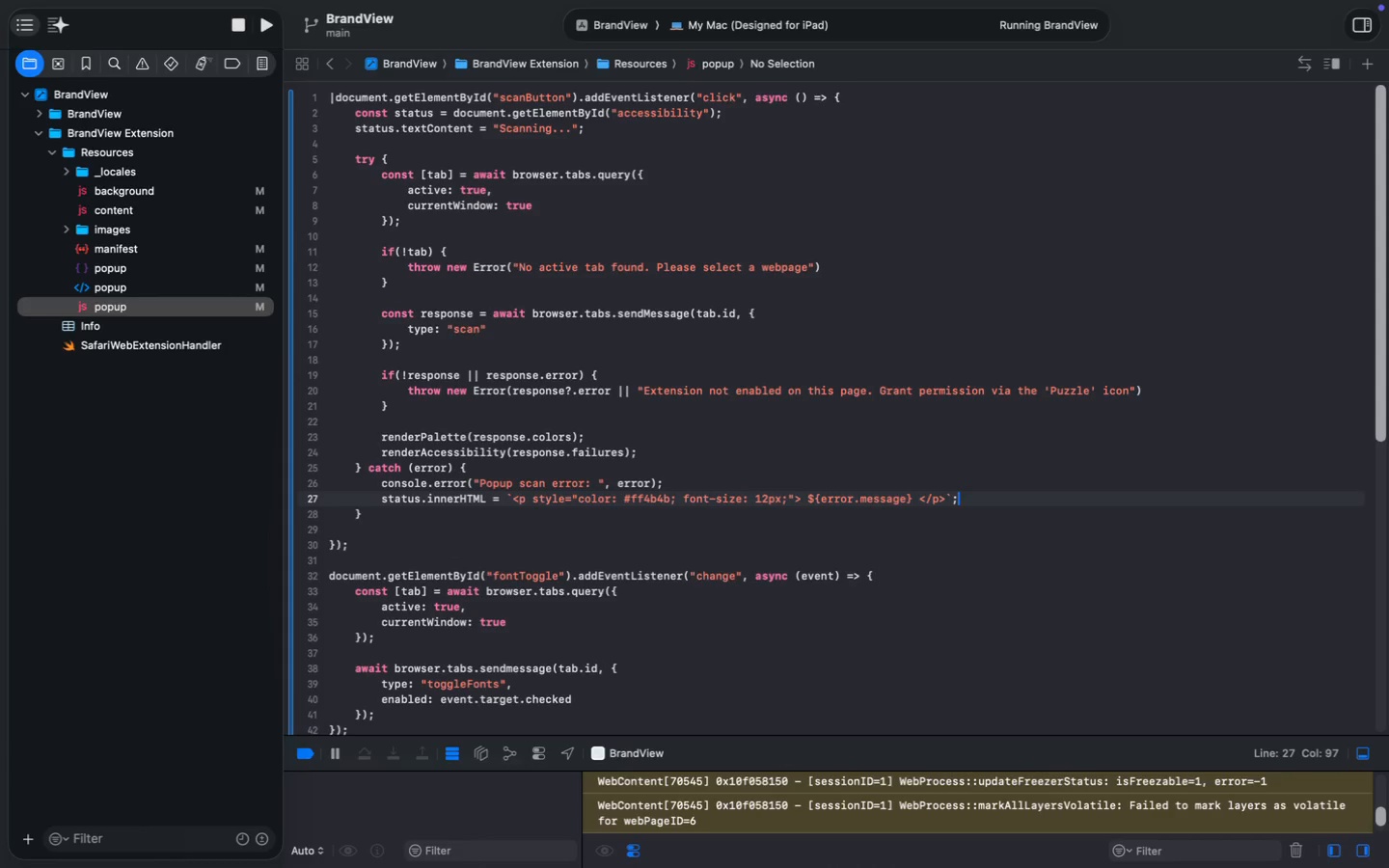 
wait(8.2)
 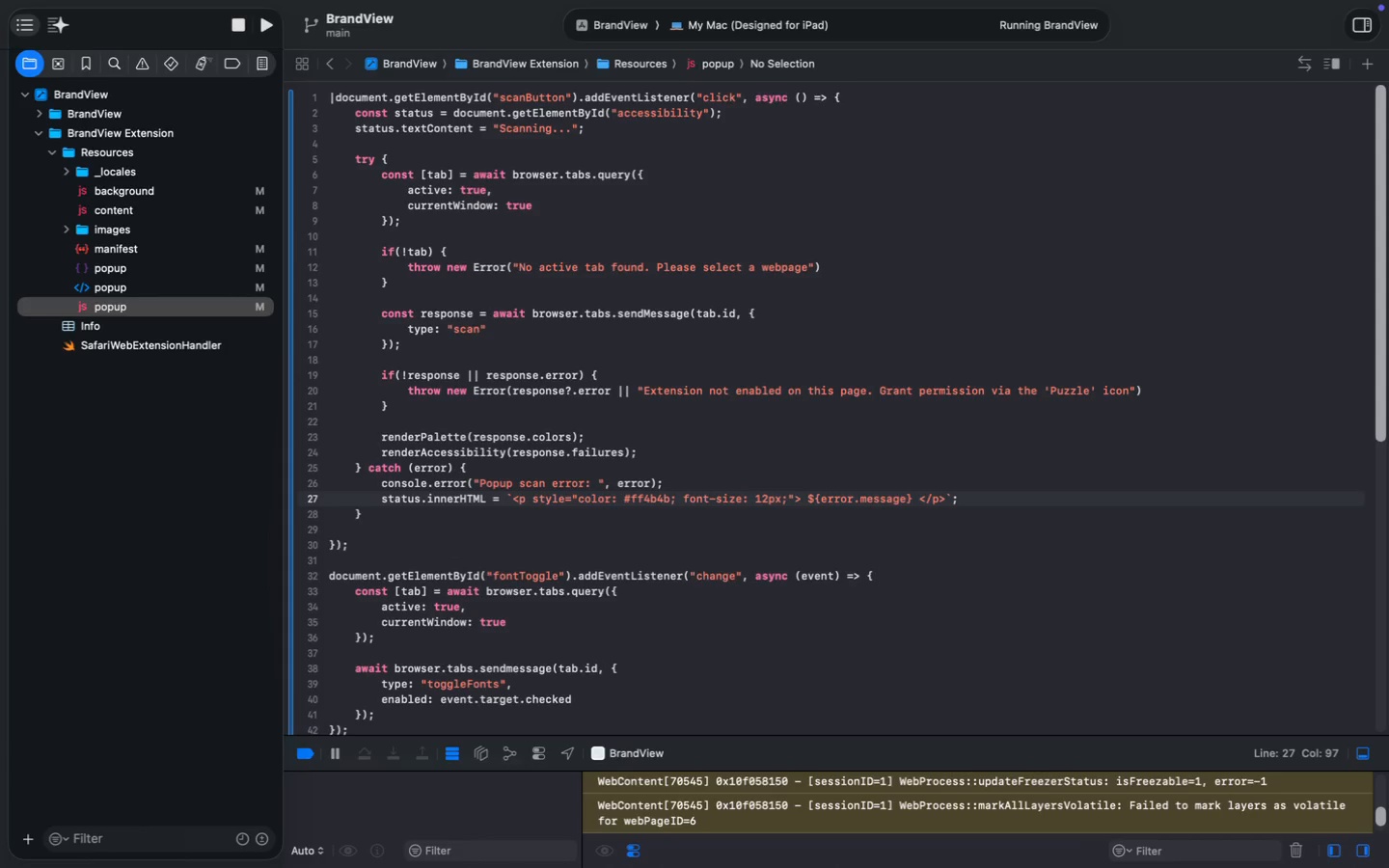 
scroll: coordinate [662, 461], scroll_direction: down, amount: 17.0
 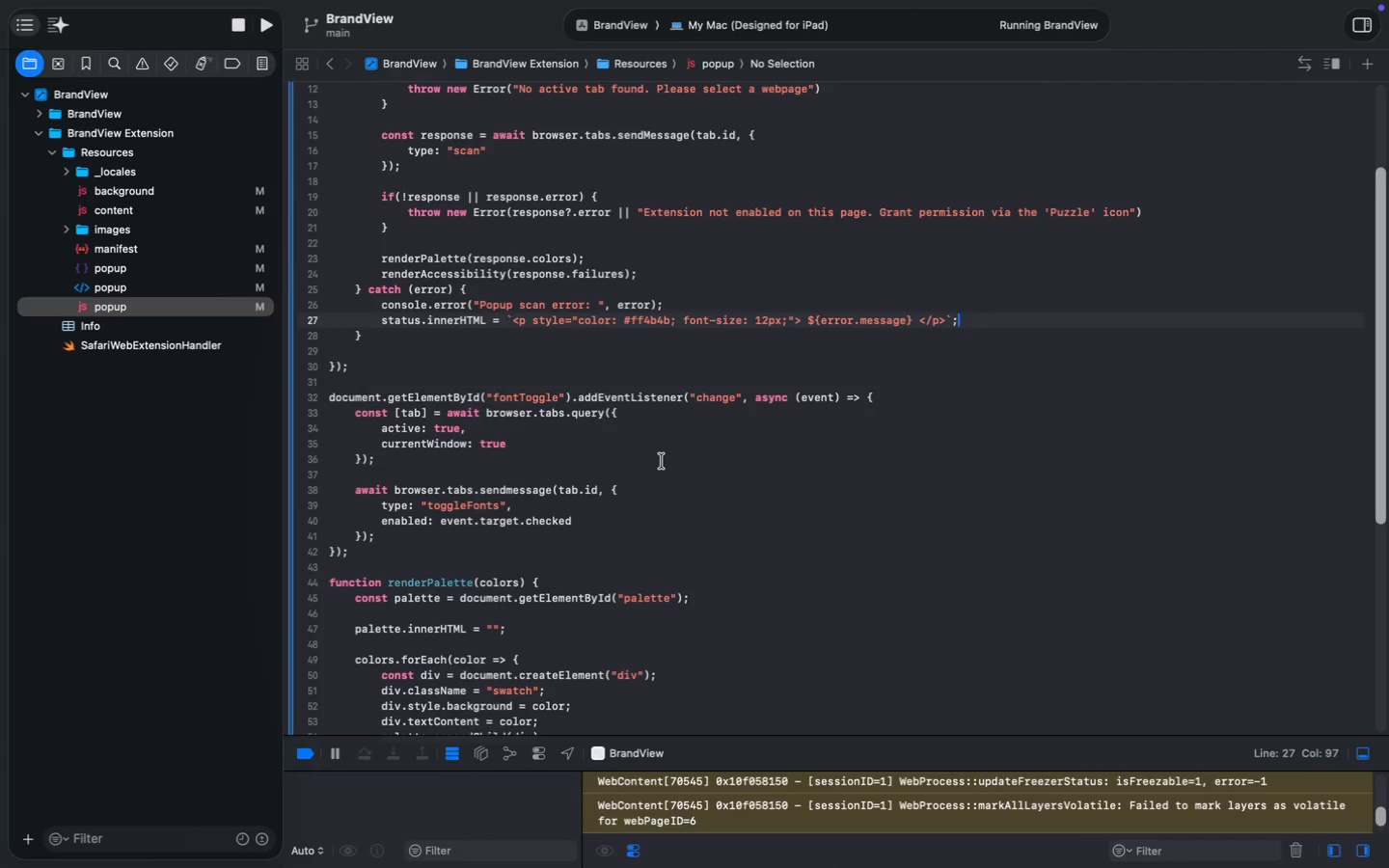 
wait(24.44)
 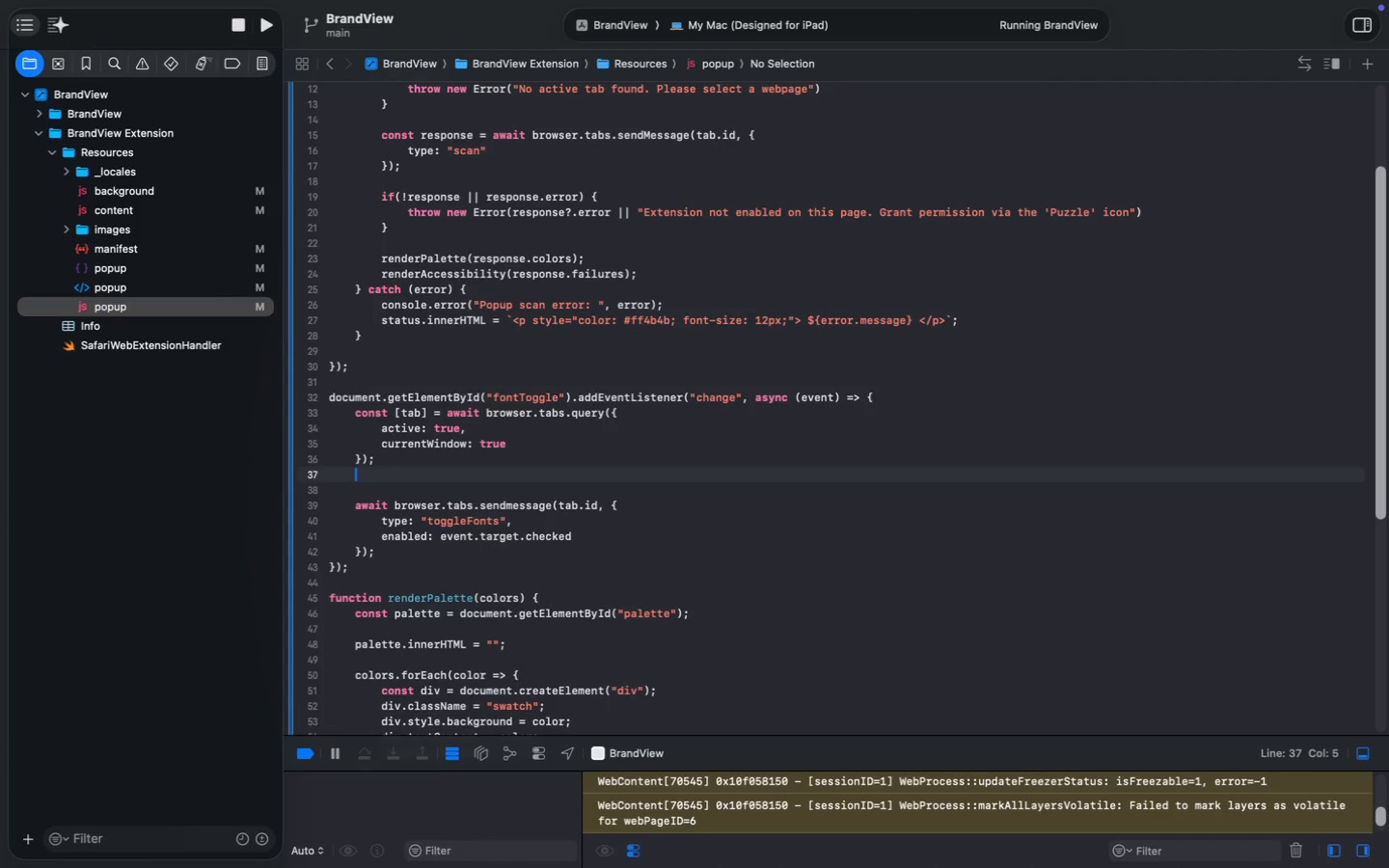 
key(Enter)
 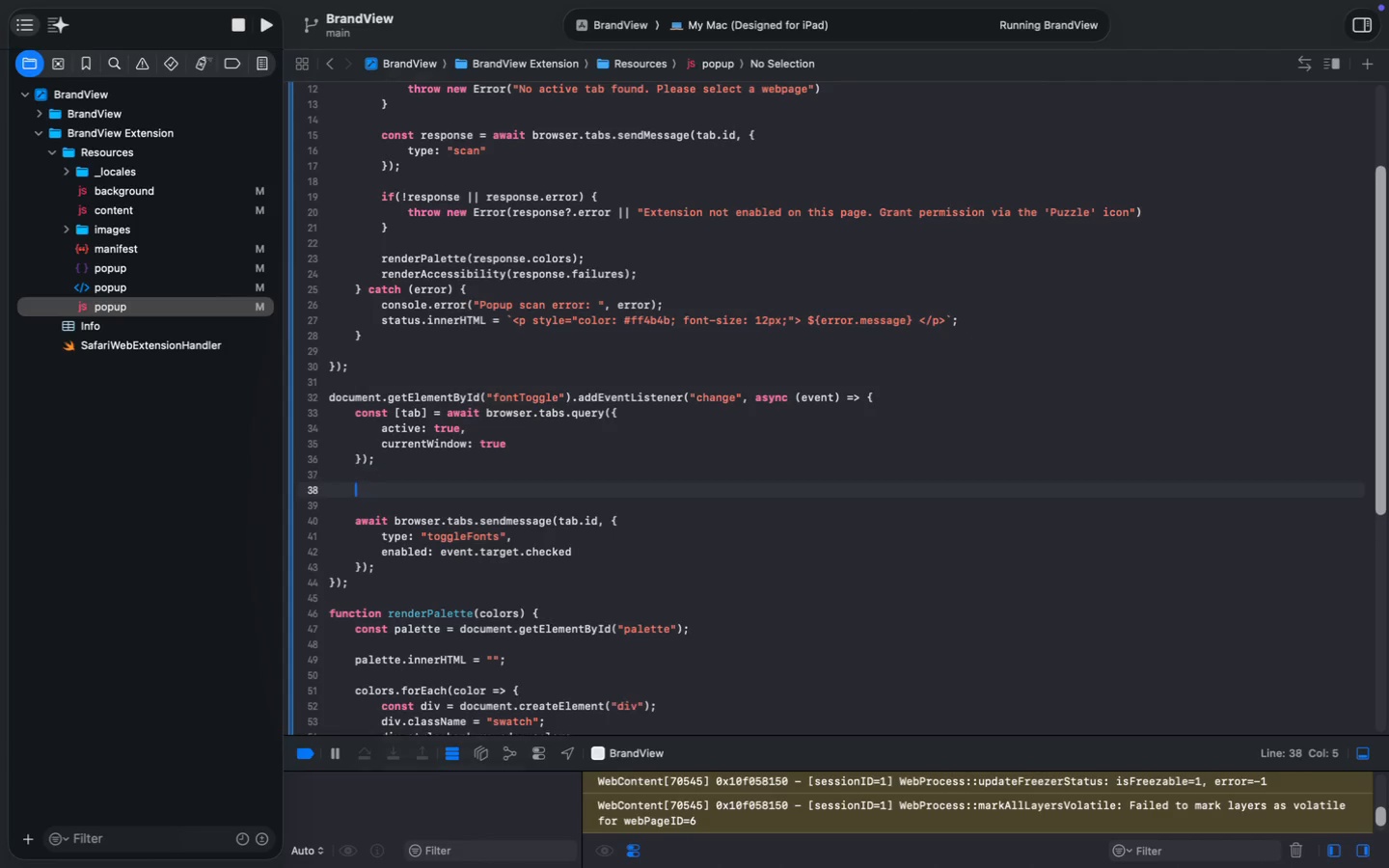 
key(Enter)
 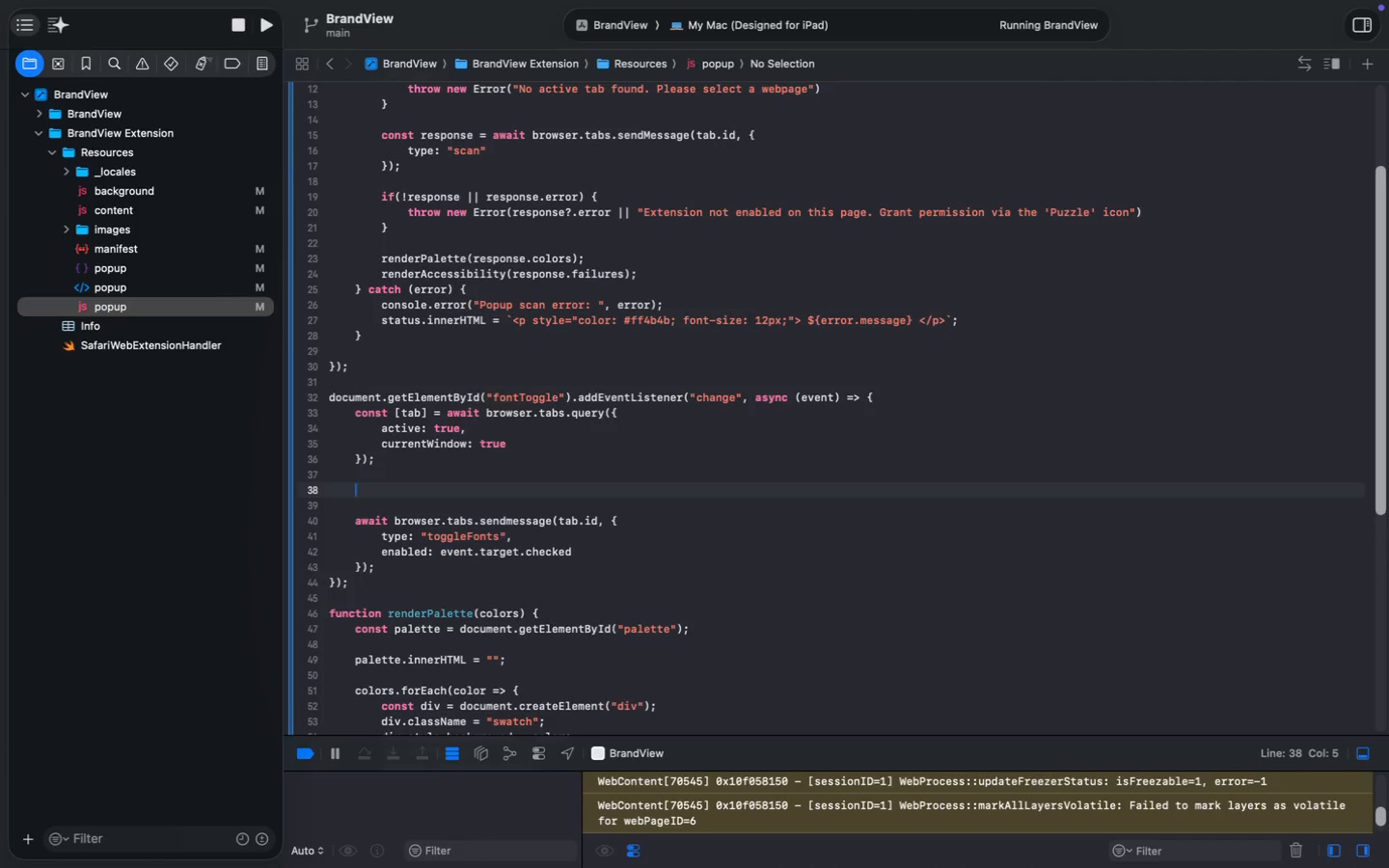 
type(if(tab)
 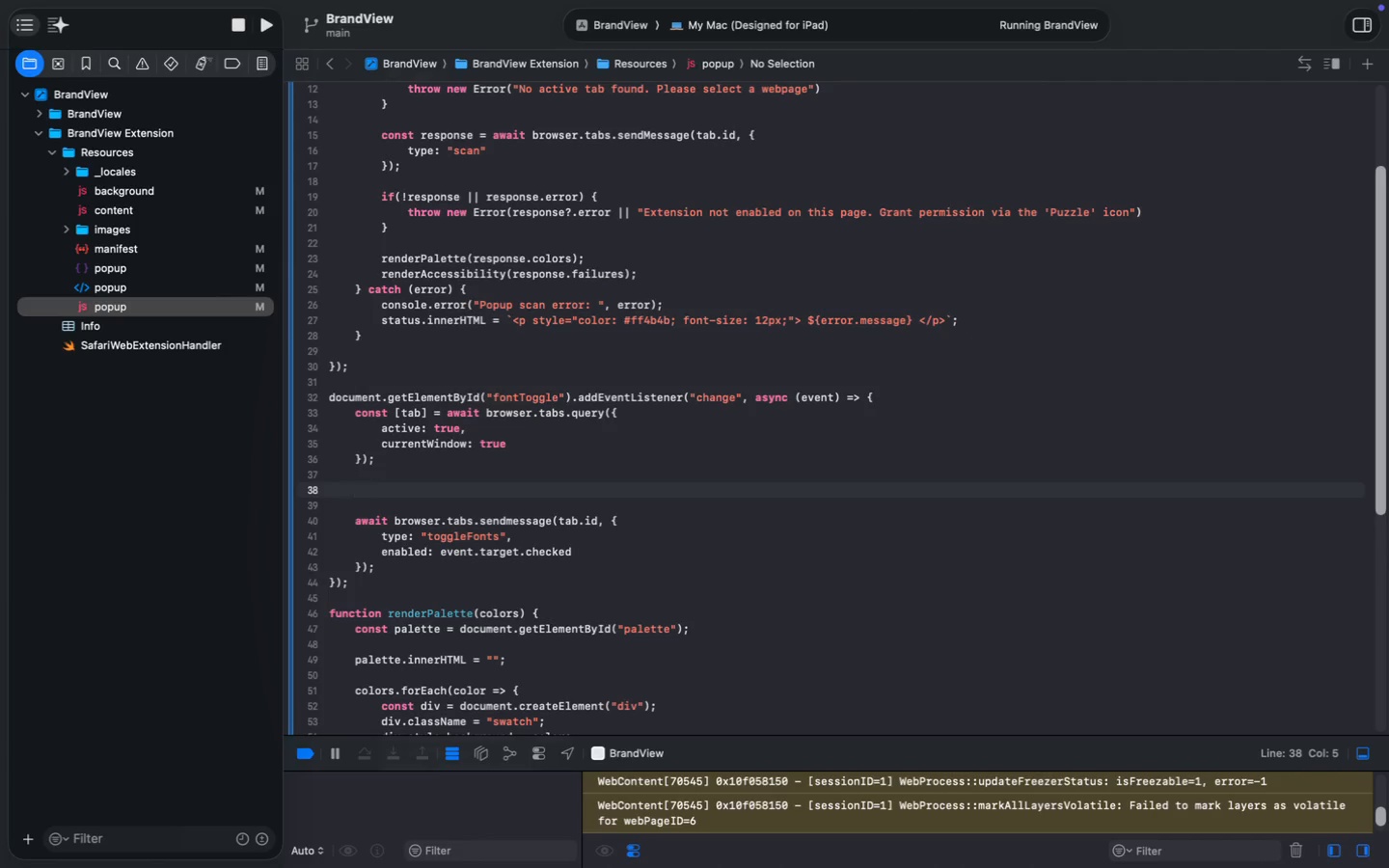 
key(ArrowRight)
 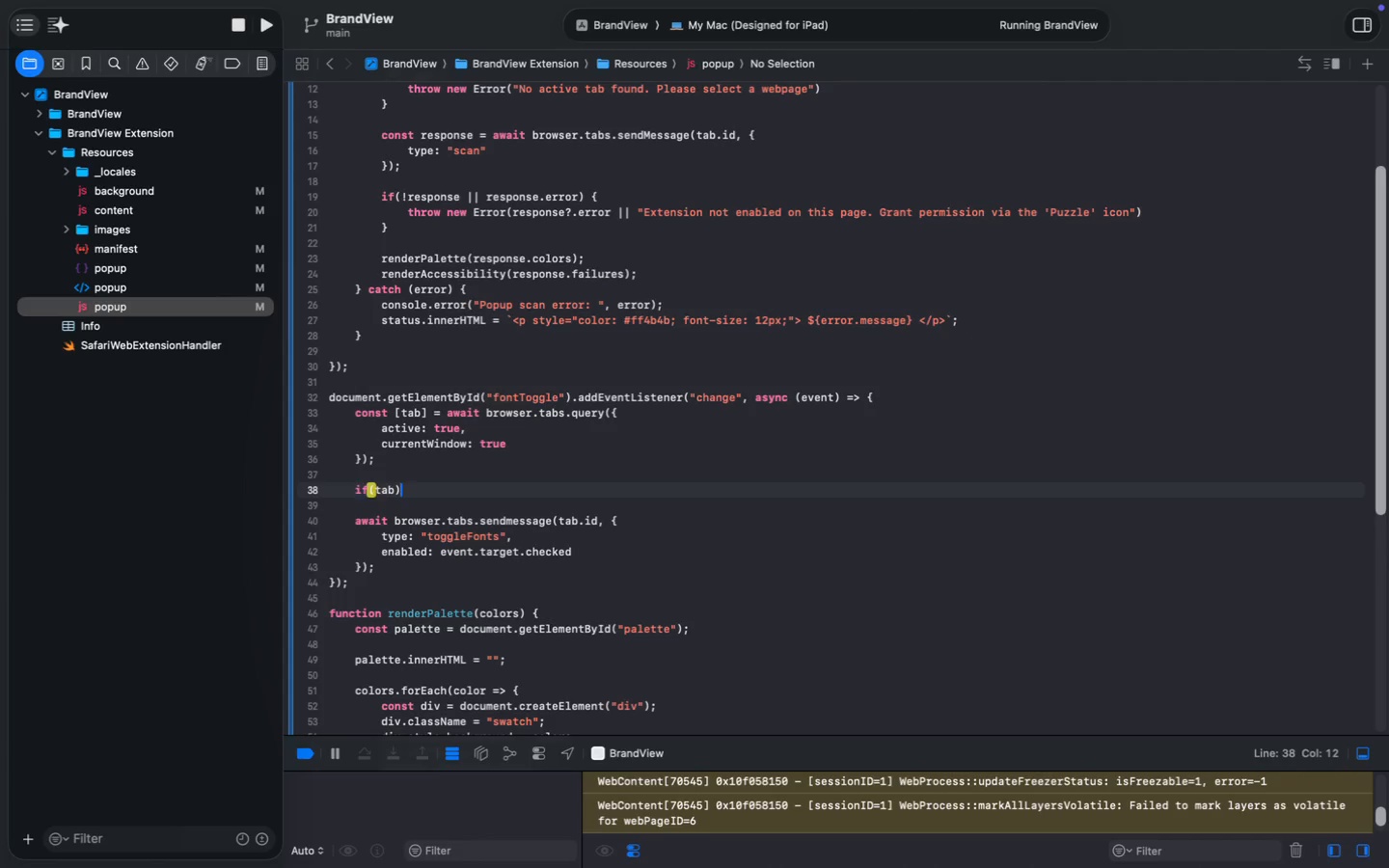 
key(Space)
 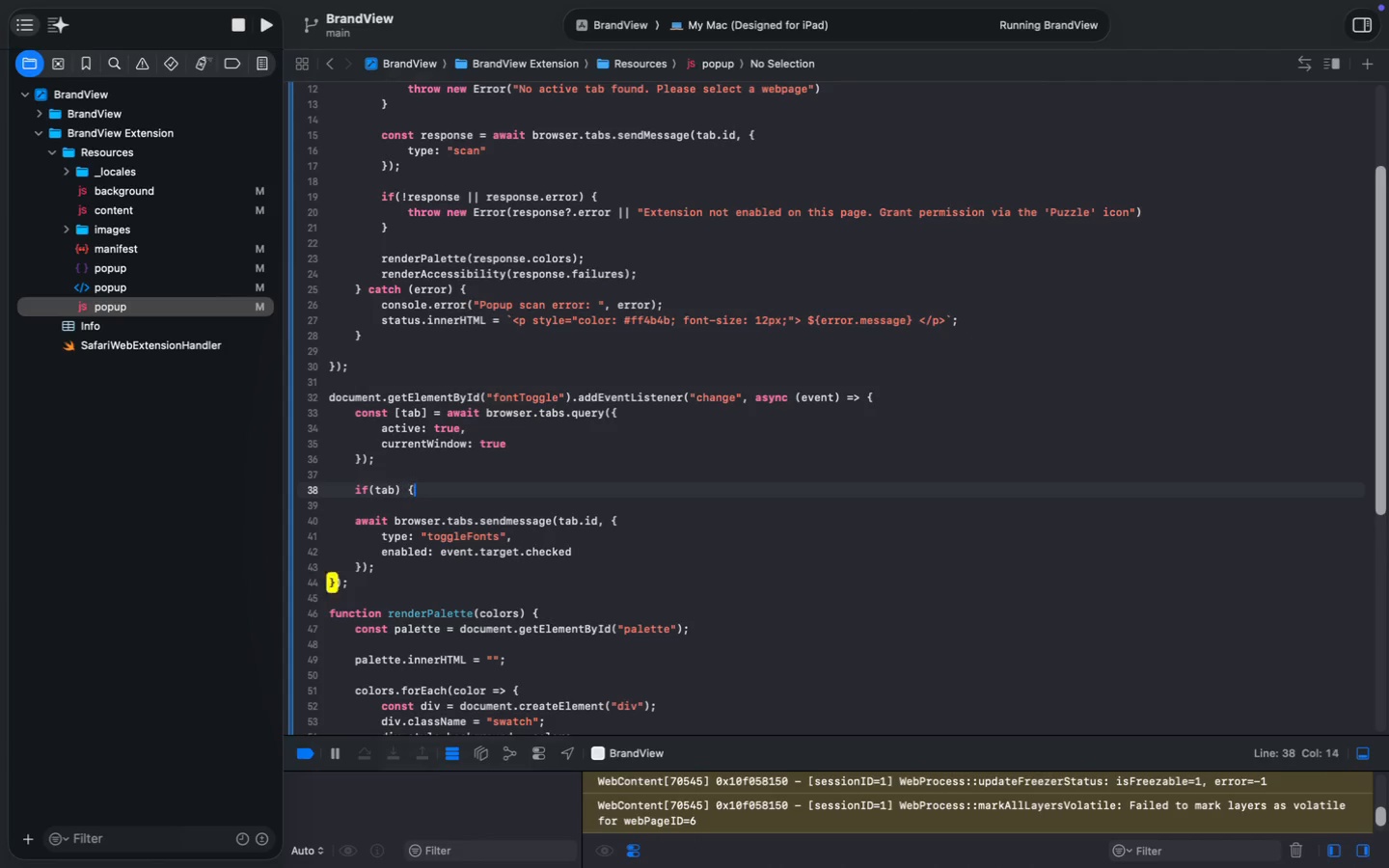 
key(Shift+BracketLeft)
 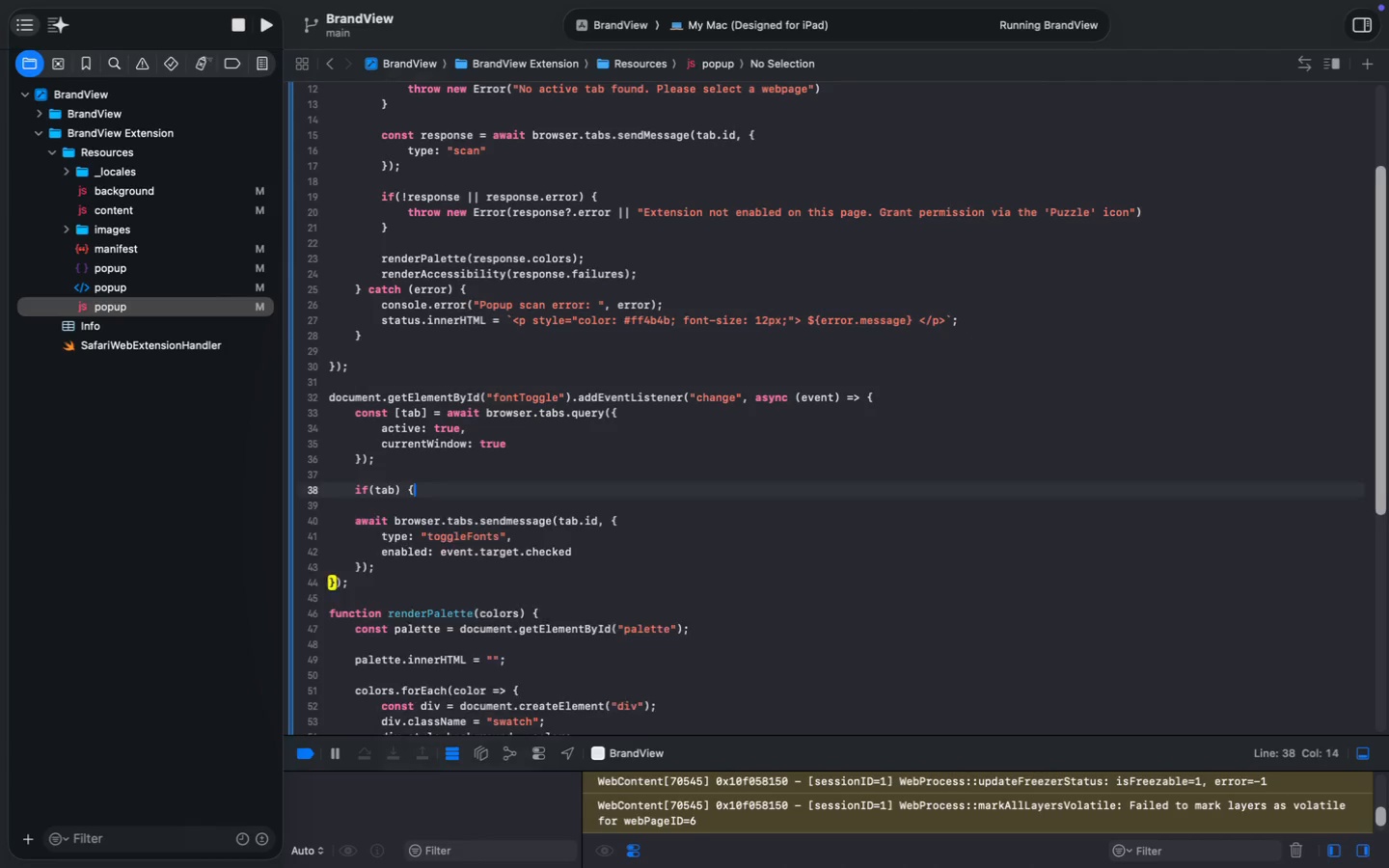 
key(Enter)
 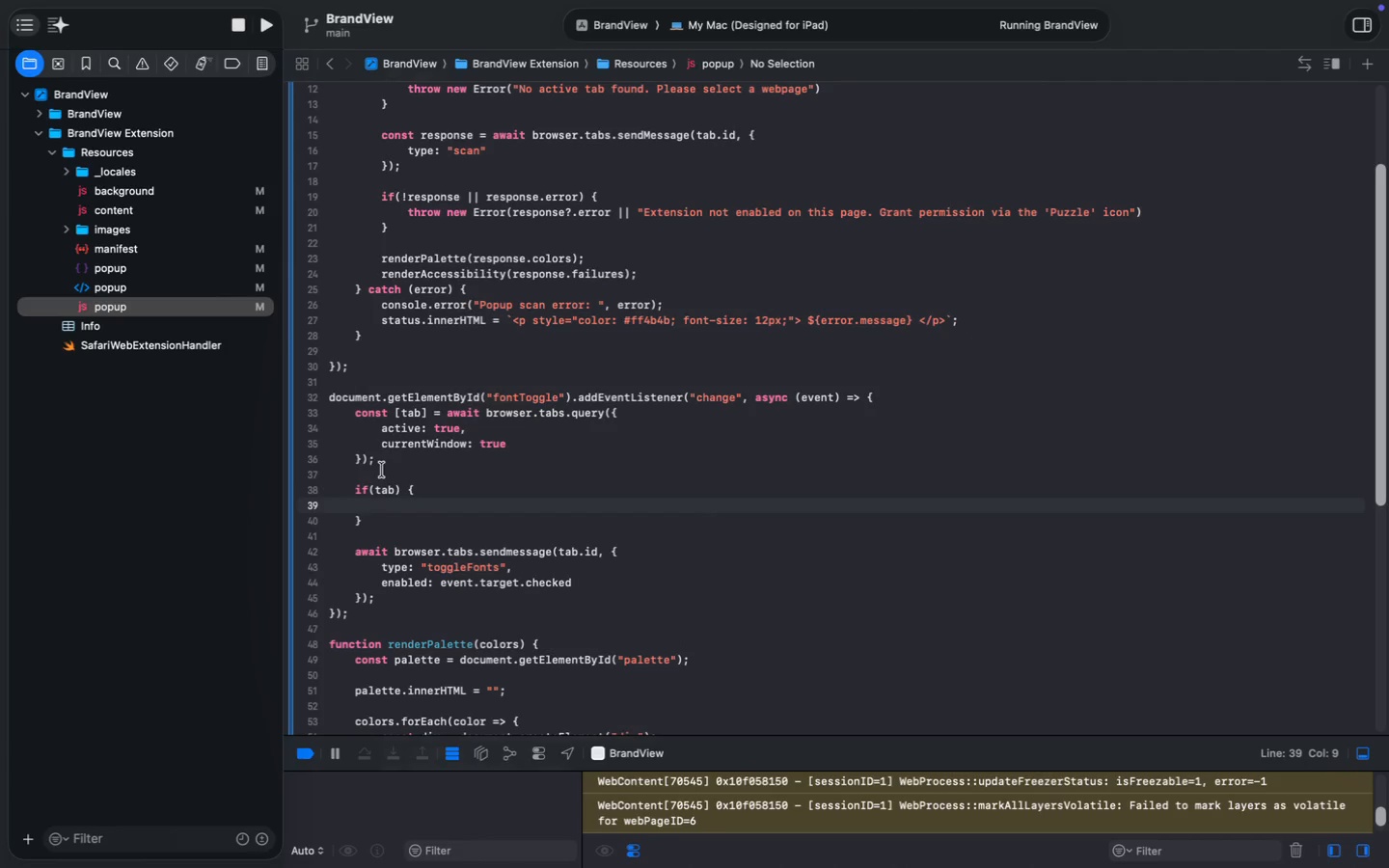 
wait(7.28)
 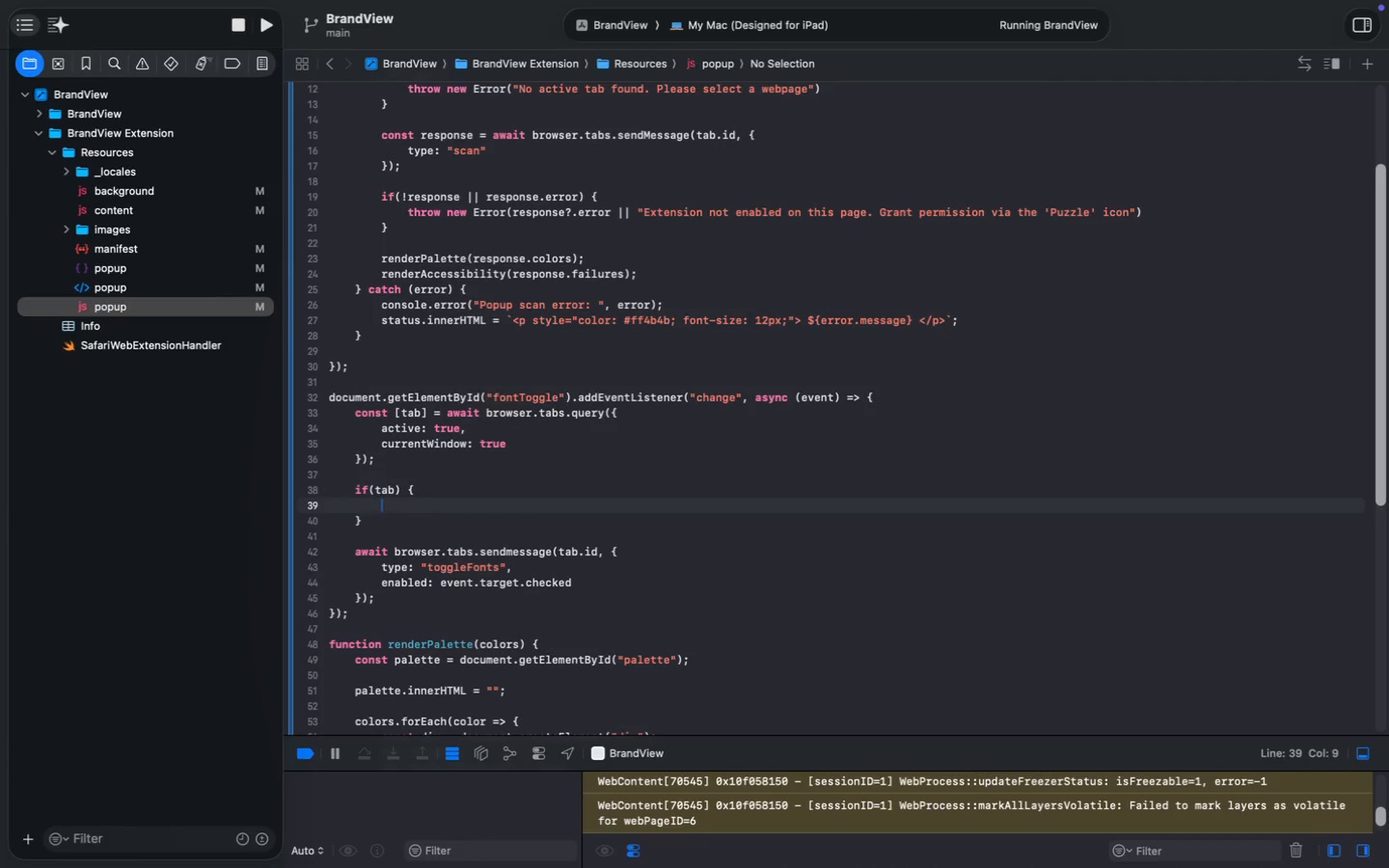 
left_click_drag(start_coordinate=[355, 557], to_coordinate=[383, 590])
 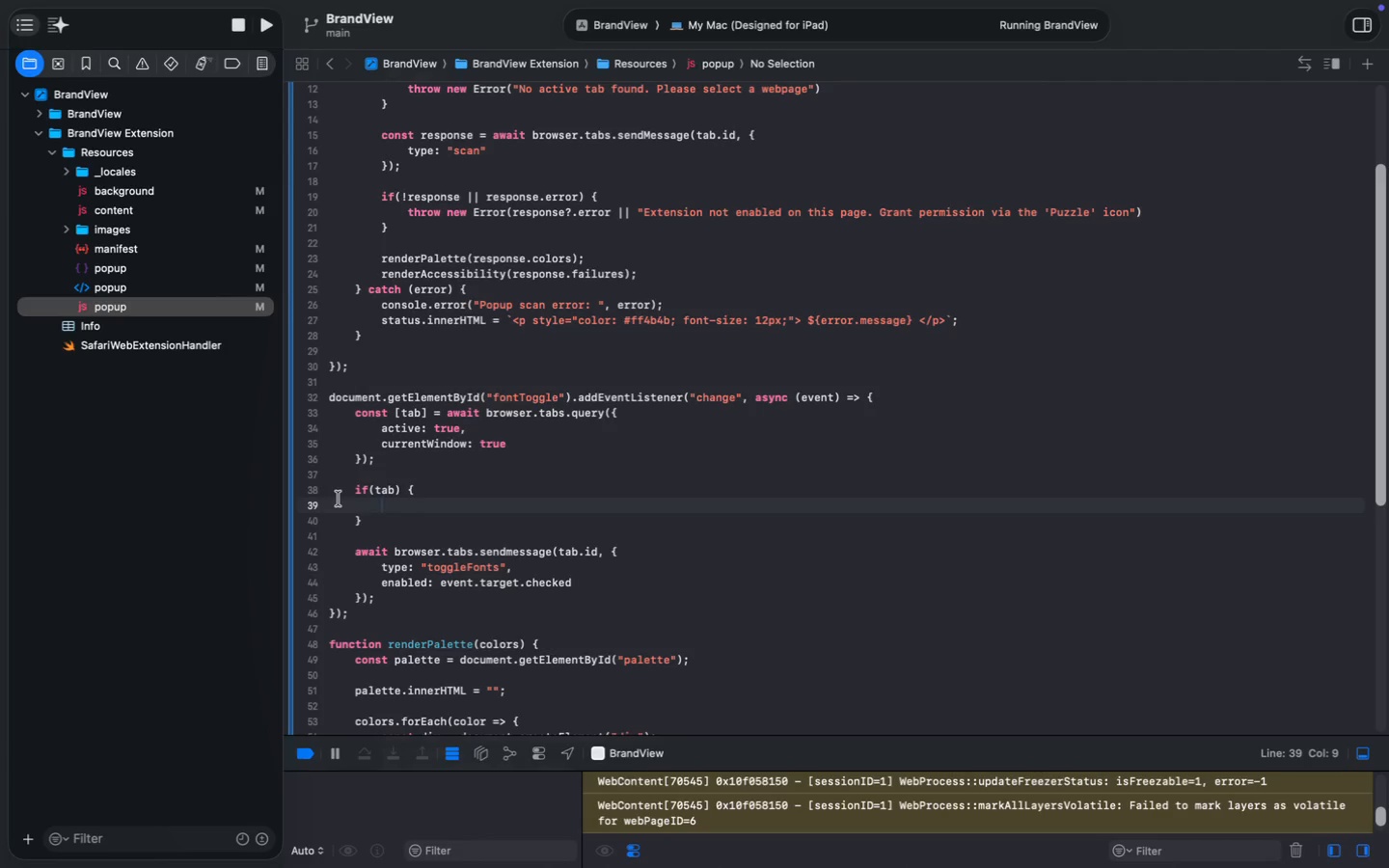 
key(Meta+X)
 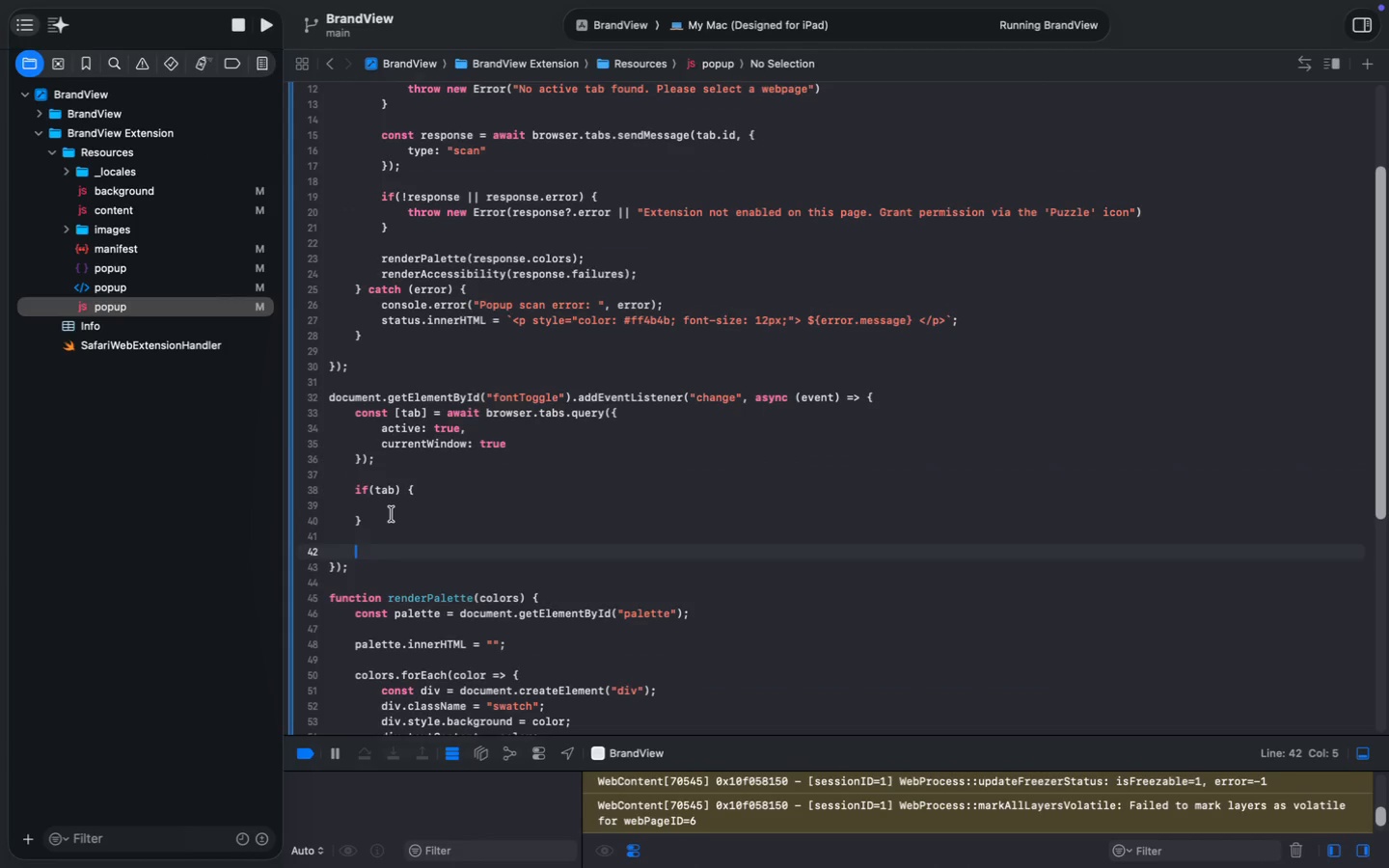 
left_click([394, 508])
 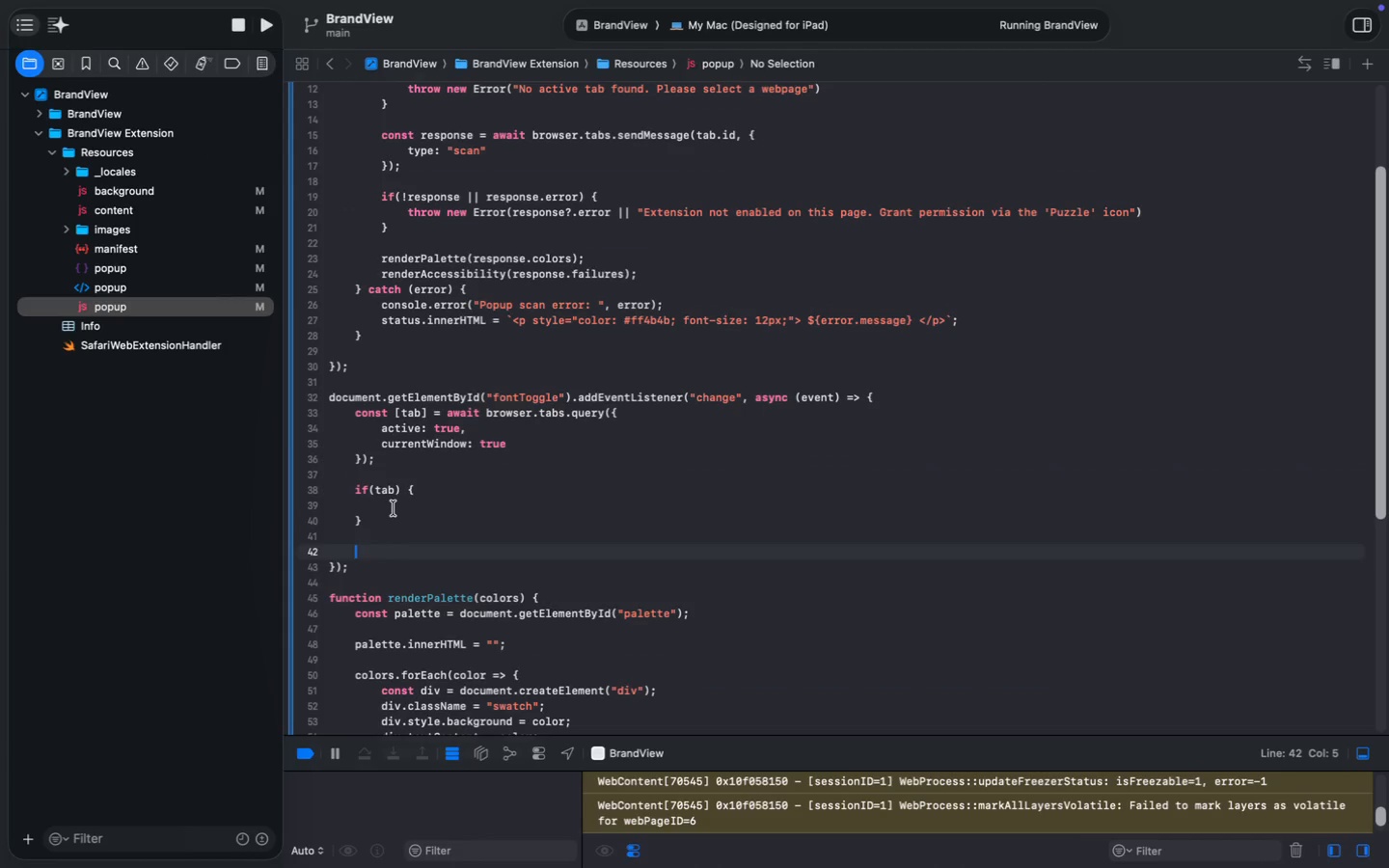 
key(Meta+V)
 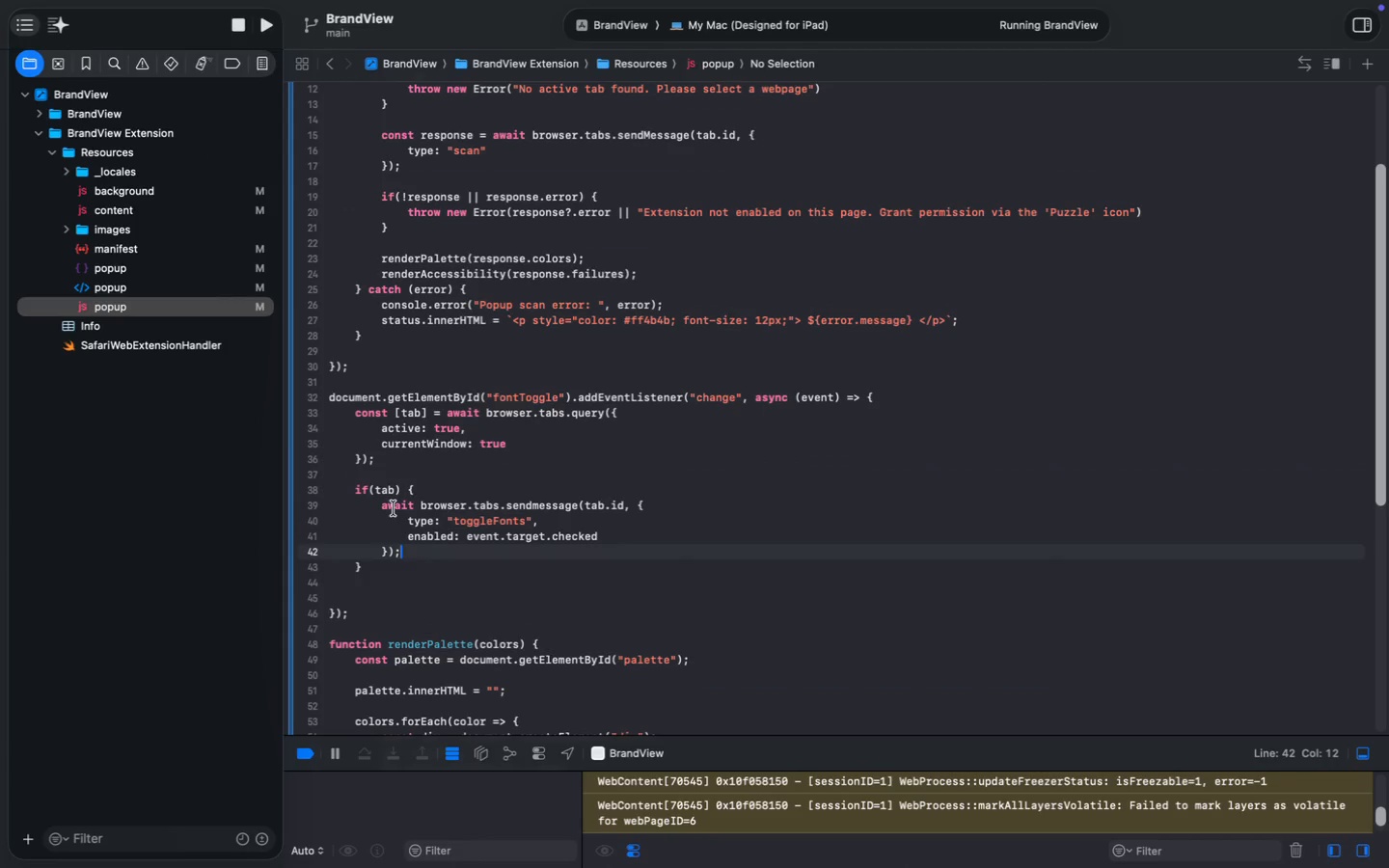 
key(Meta+S)
 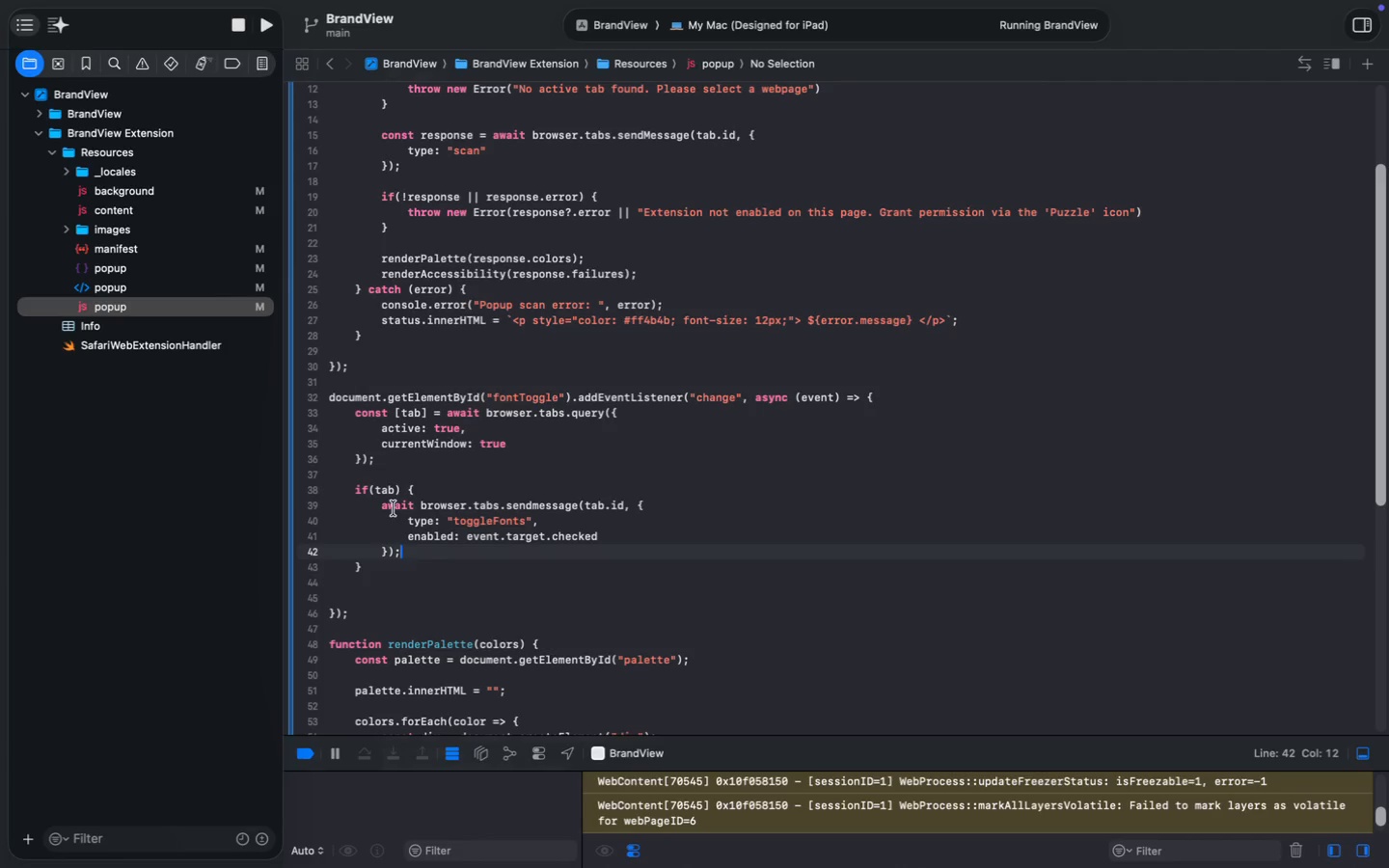 
key(ArrowDown)
 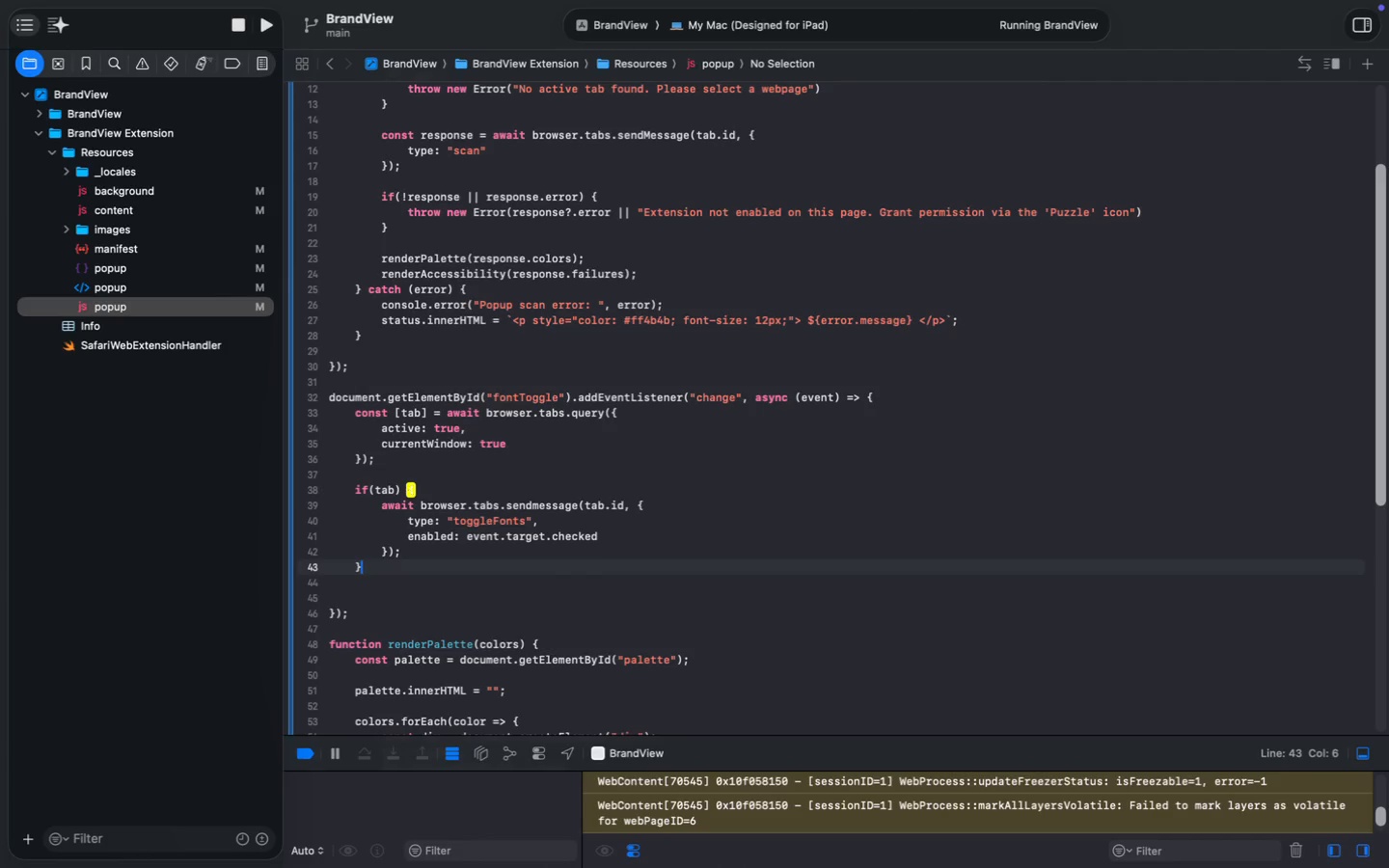 
key(ArrowDown)
 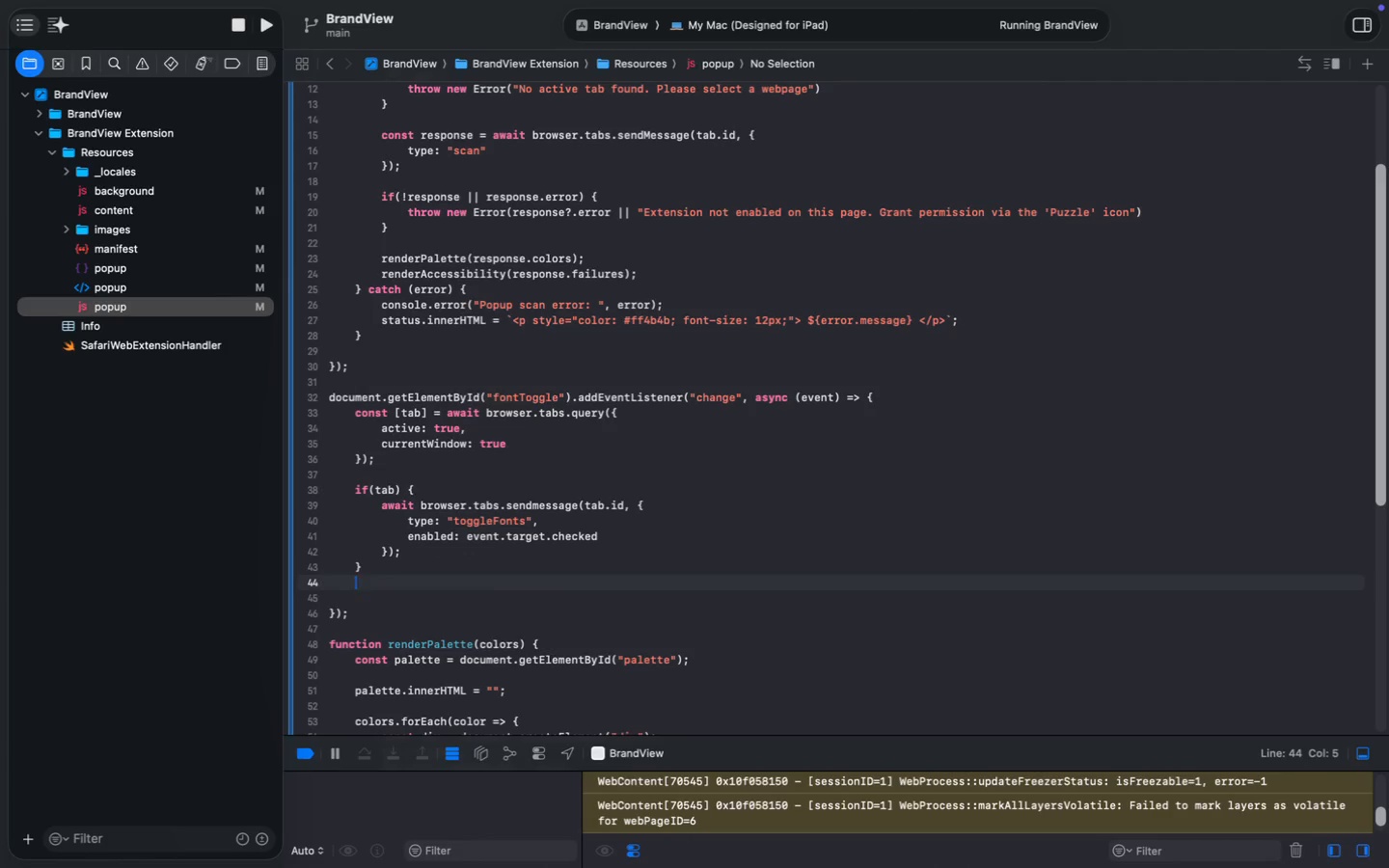 
key(Backspace)
 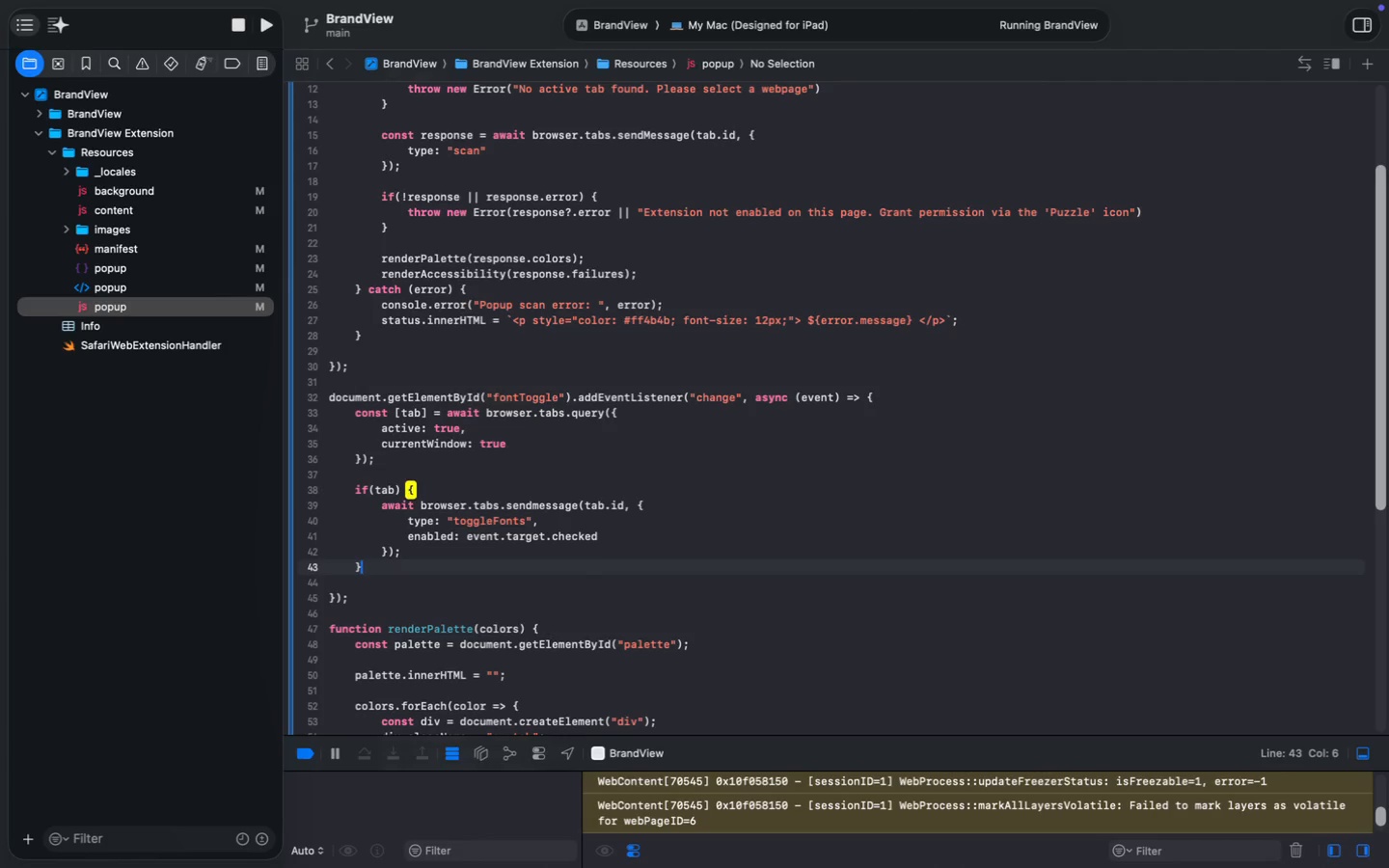 
key(Backspace)
 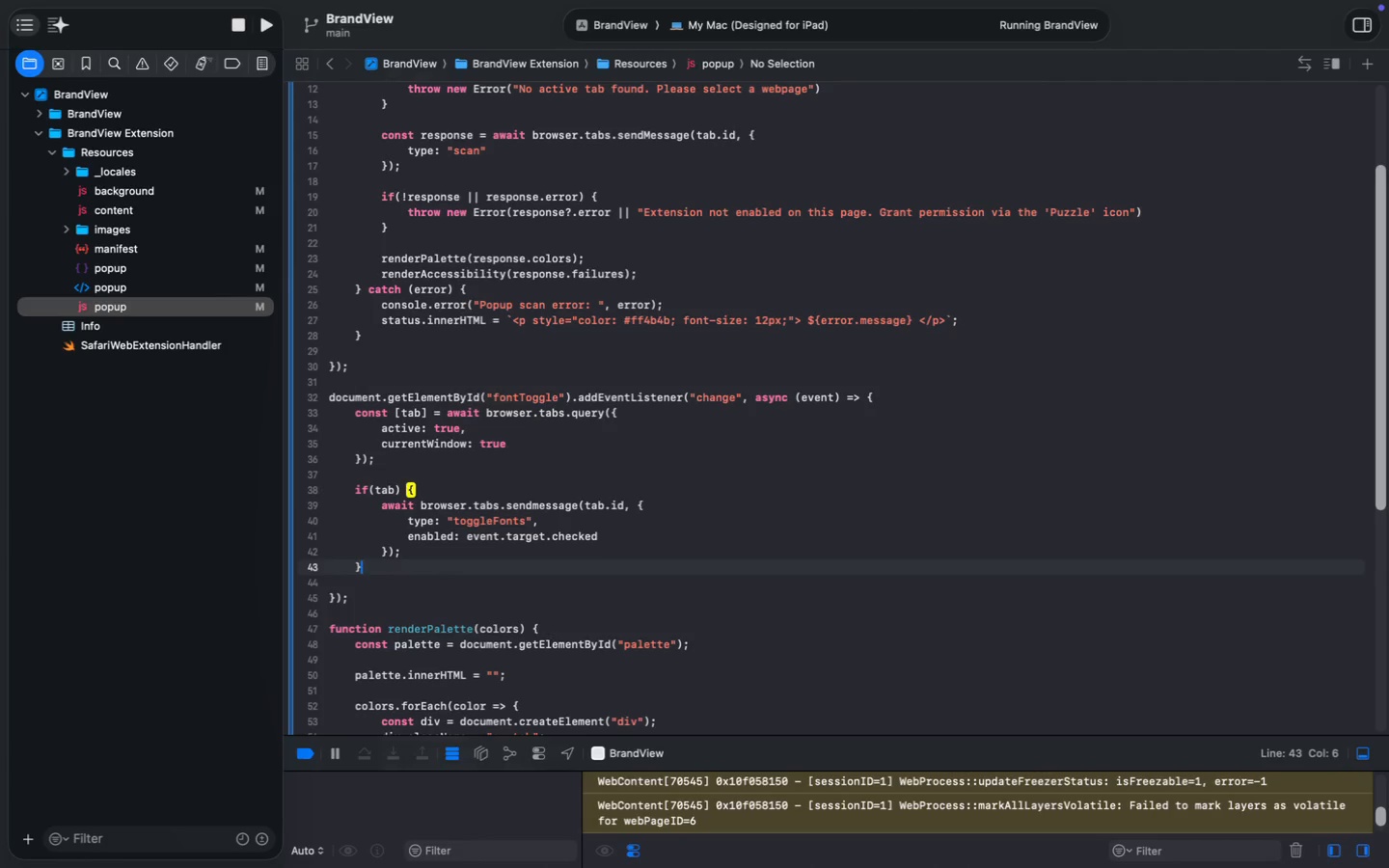 
key(ArrowUp)
 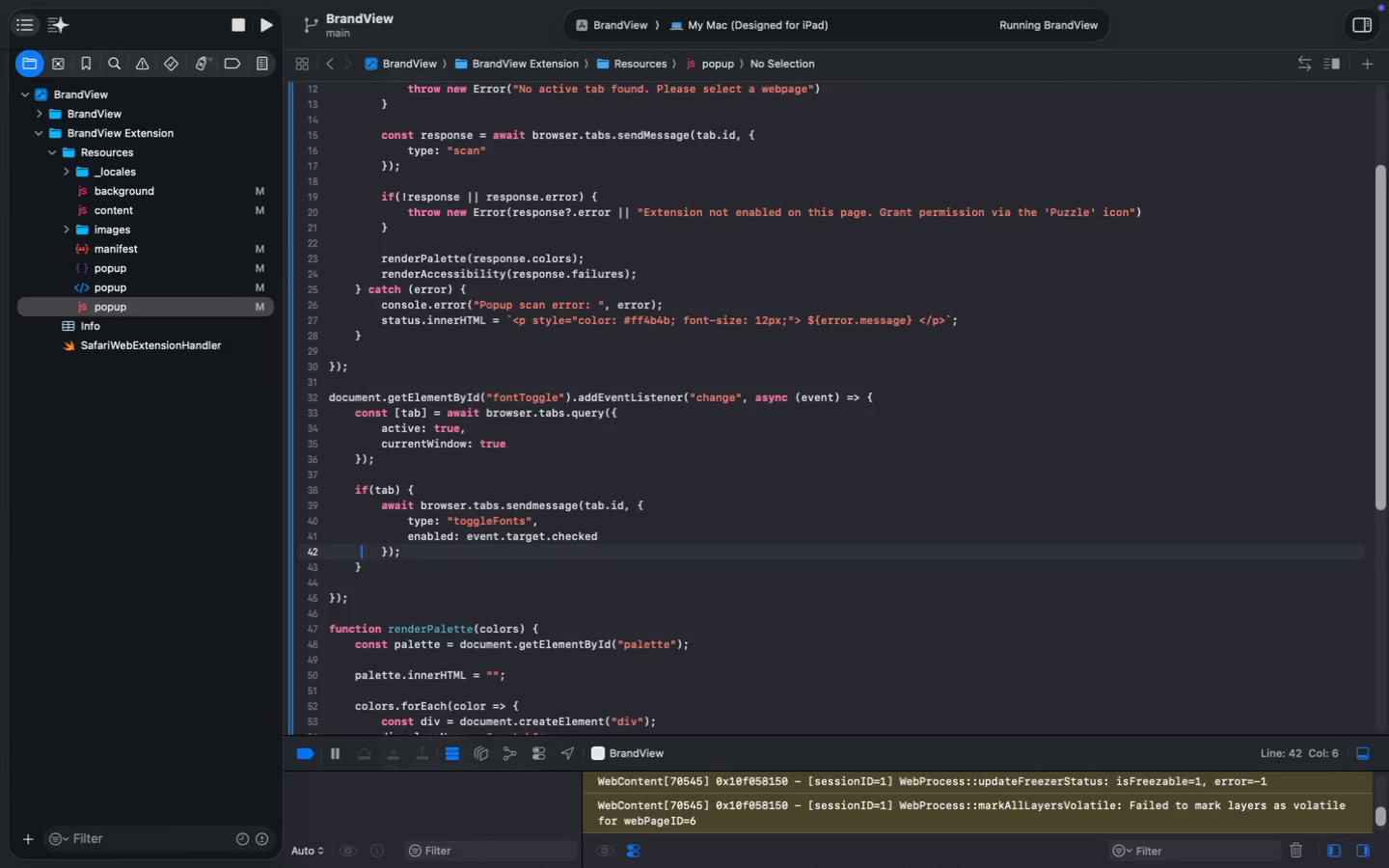 
key(ArrowDown)
 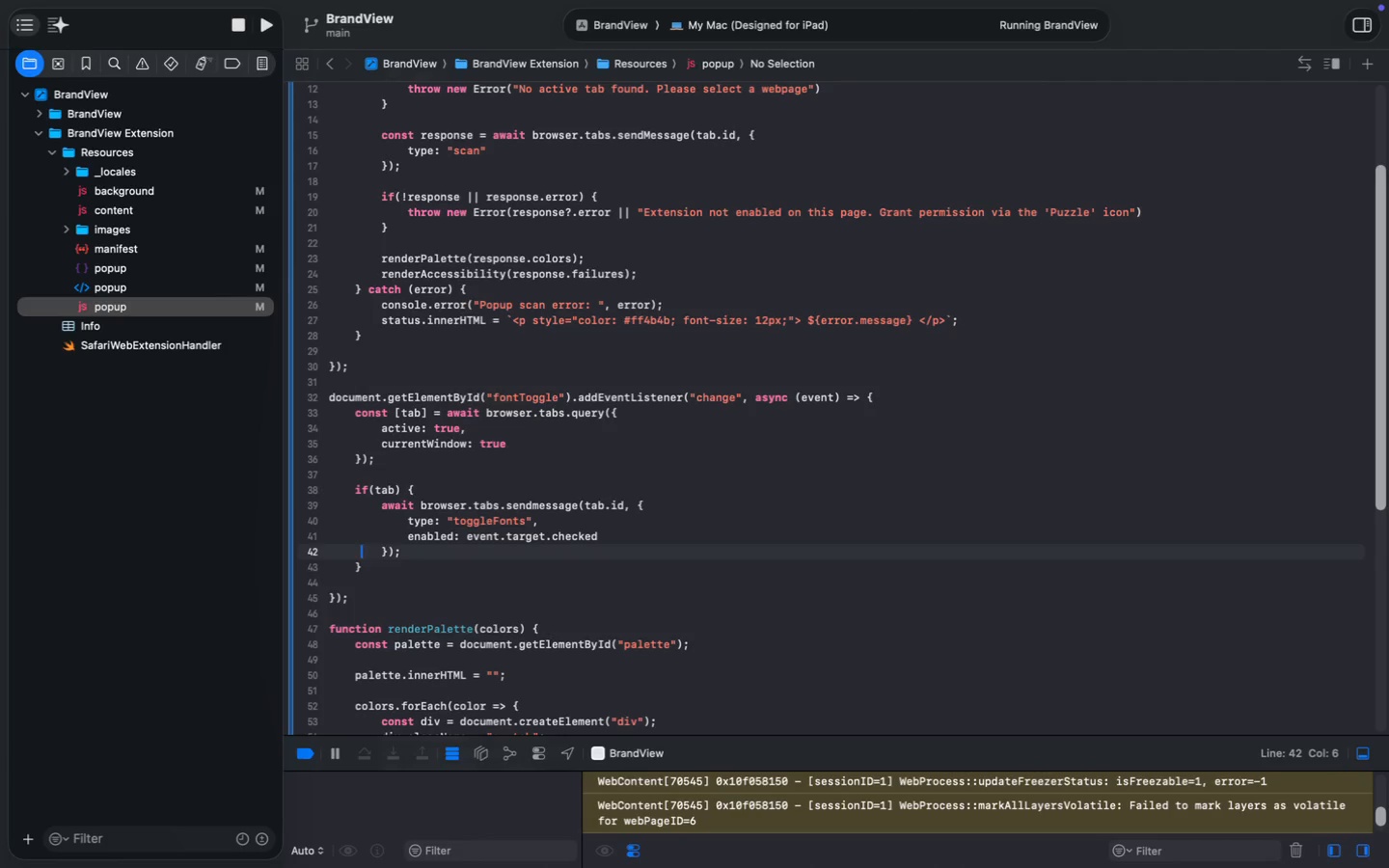 
key(ArrowUp)
 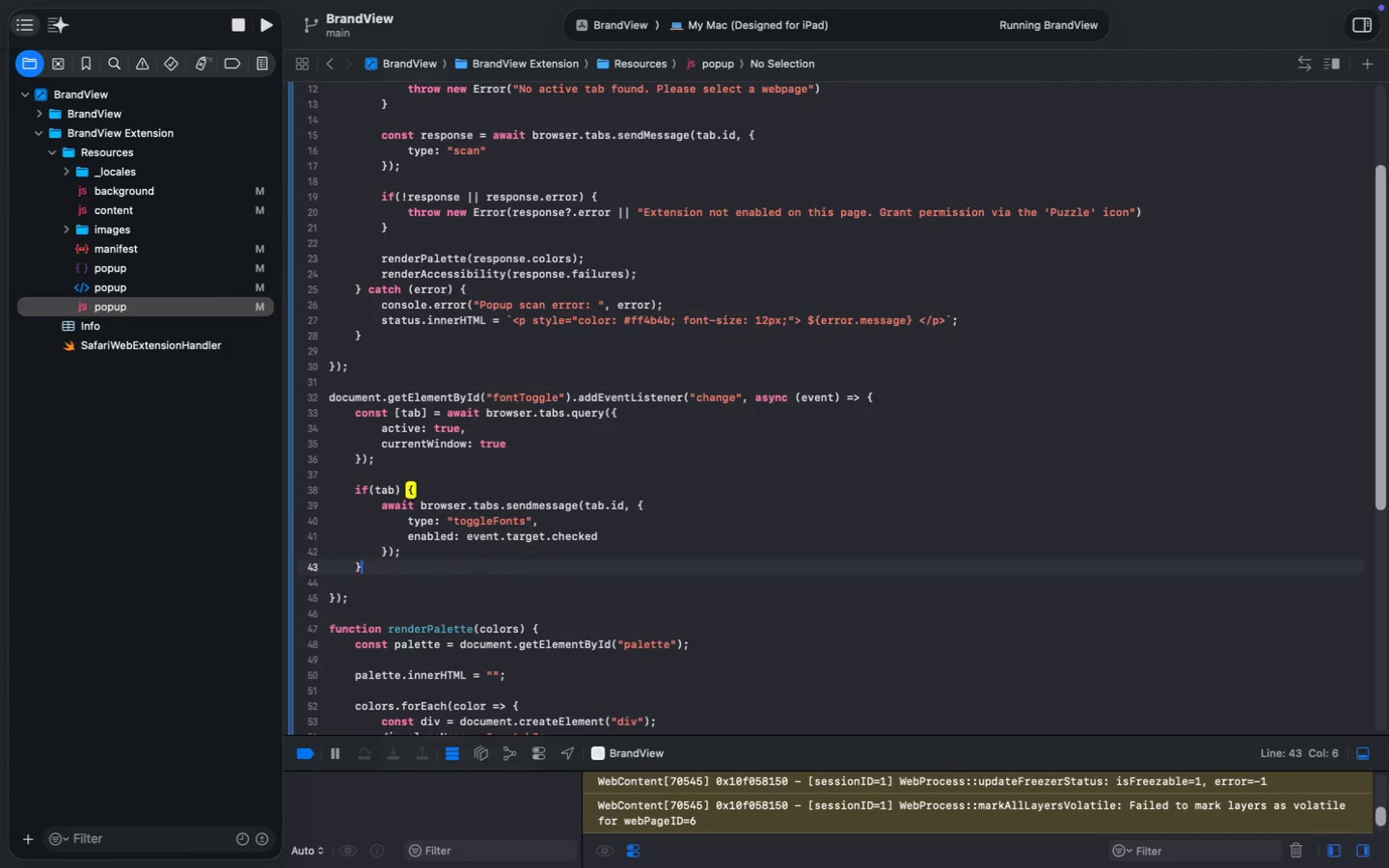 
key(ArrowDown)
 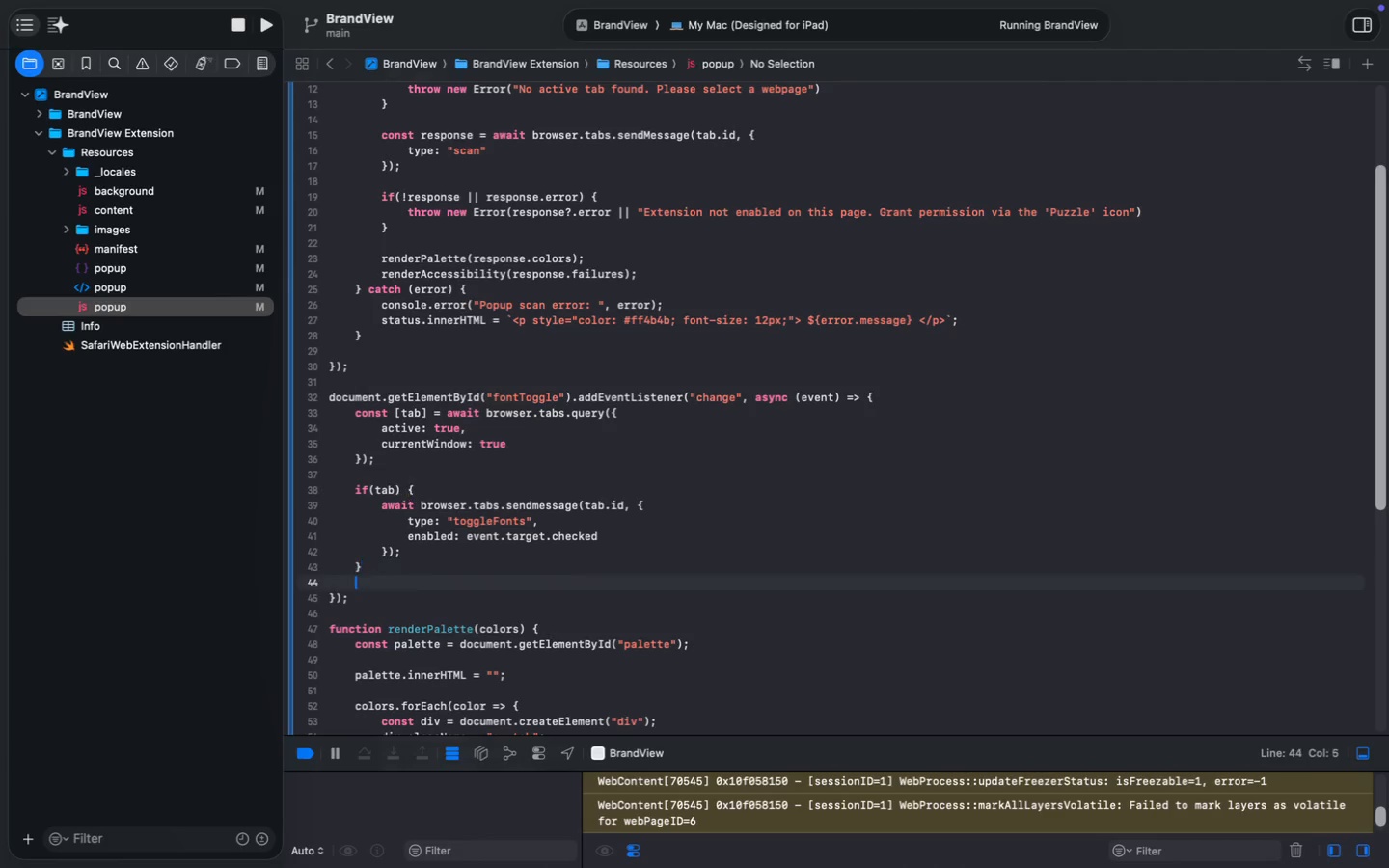 
key(ArrowDown)
 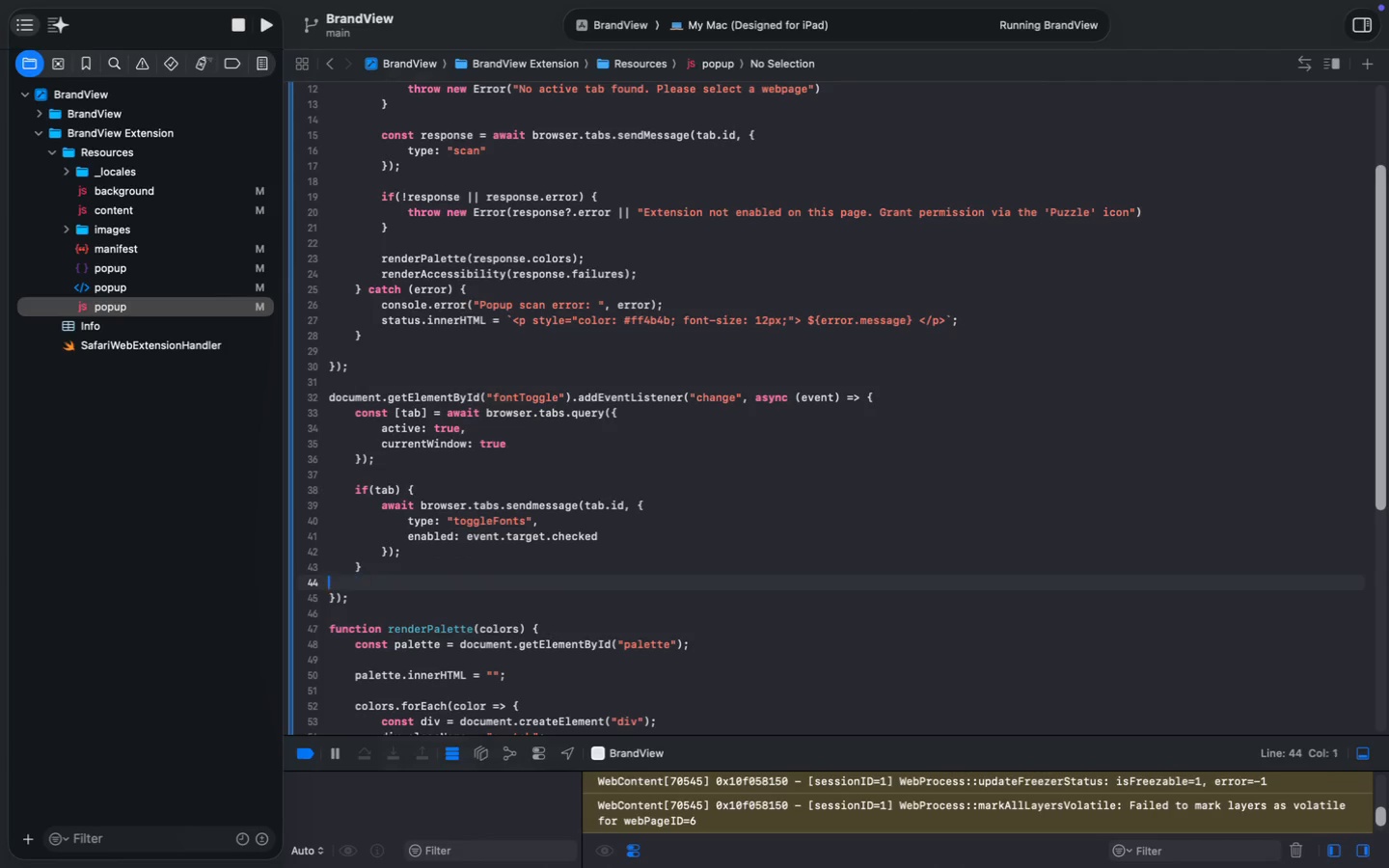 
key(Backspace)
 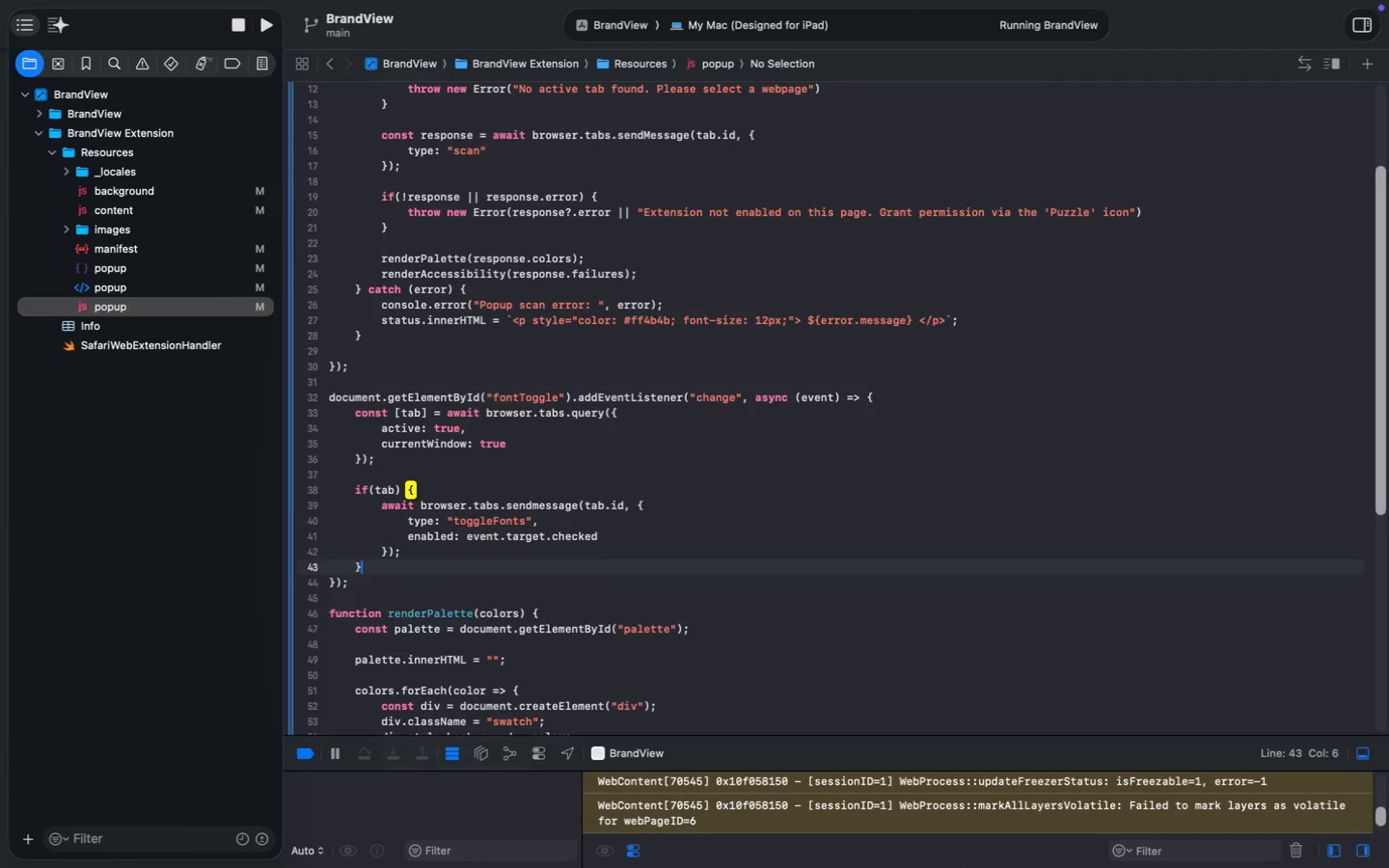 
key(Backspace)
 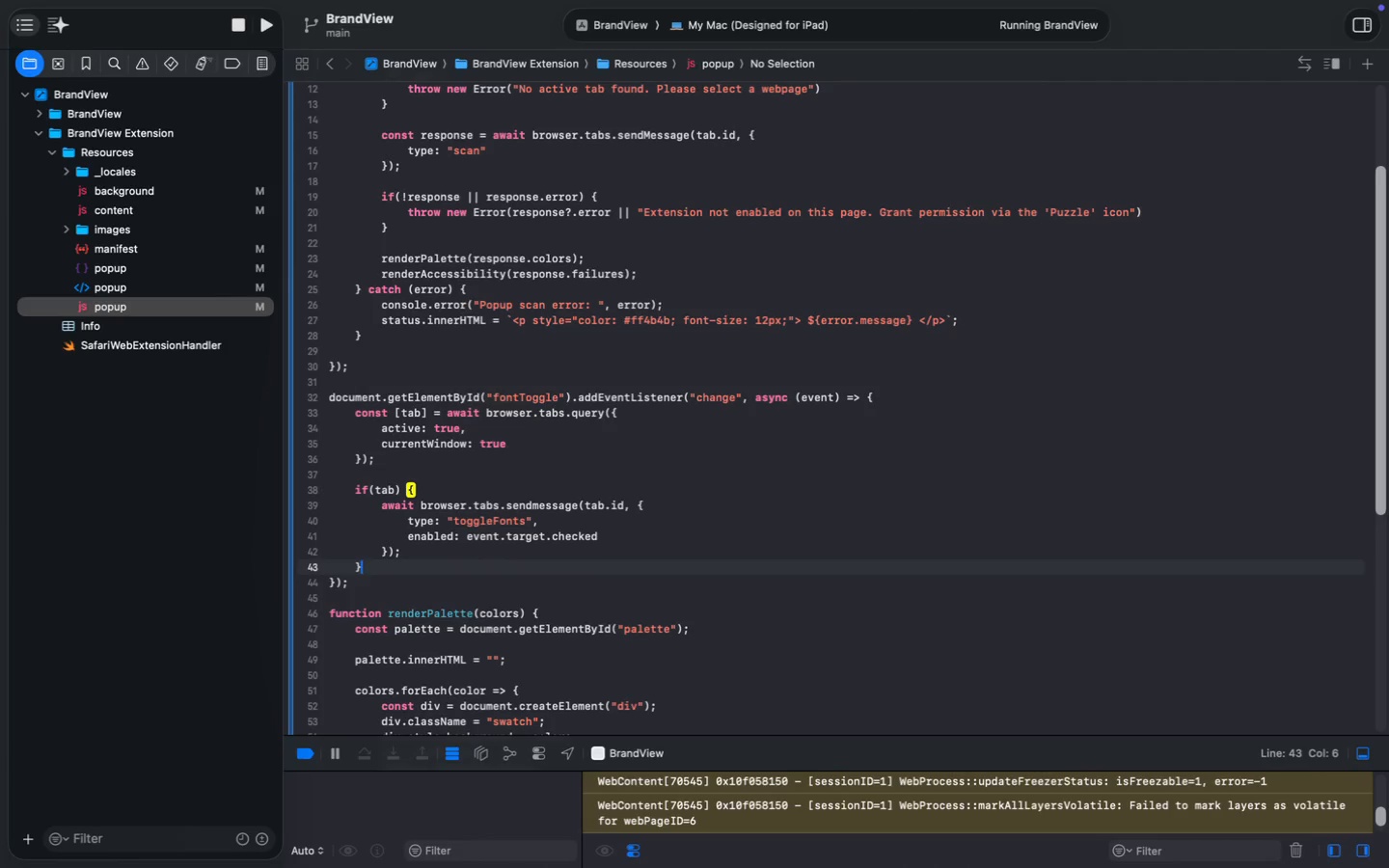 
left_click([881, 394])
 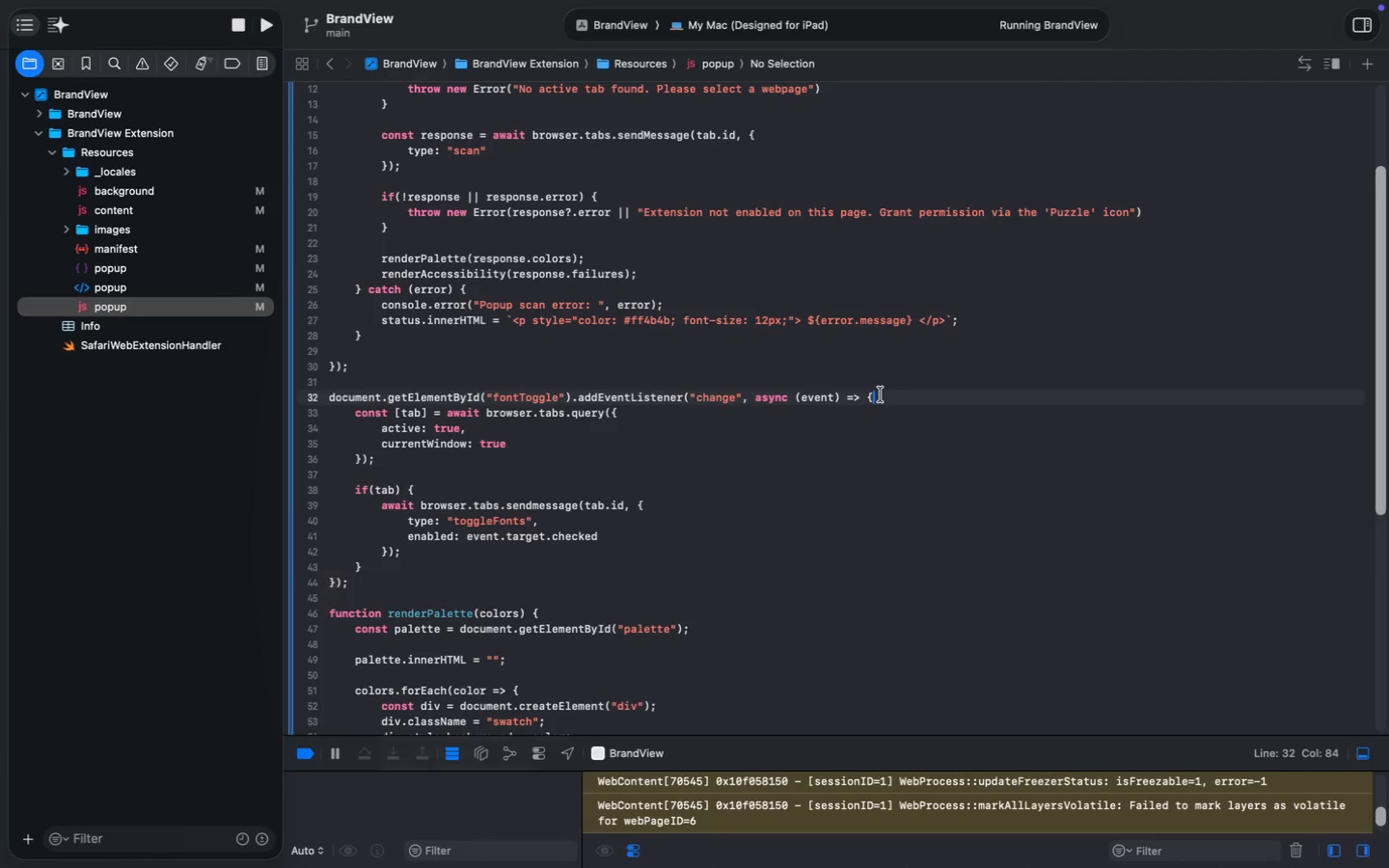 
key(Enter)
 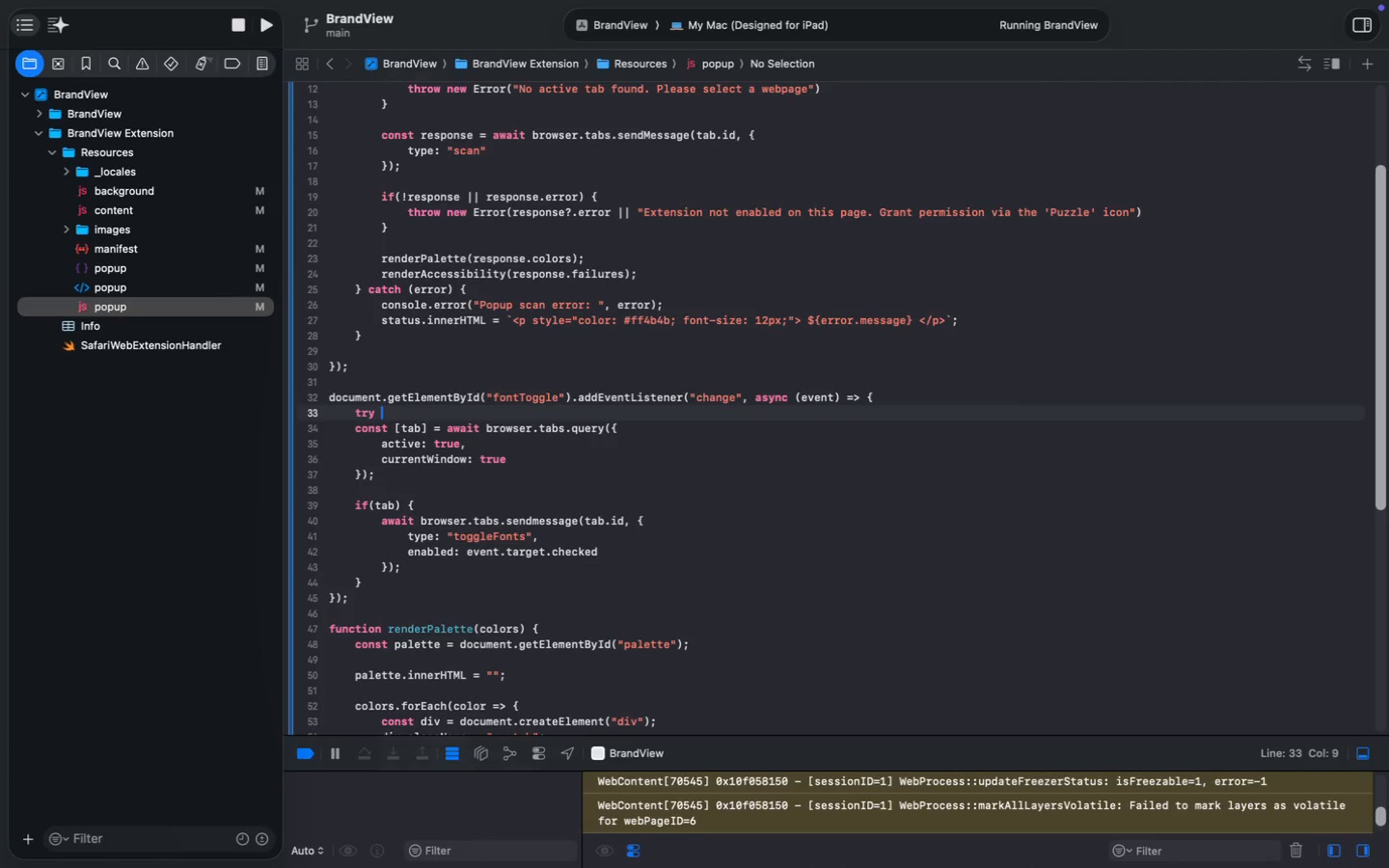 
type(try {)
 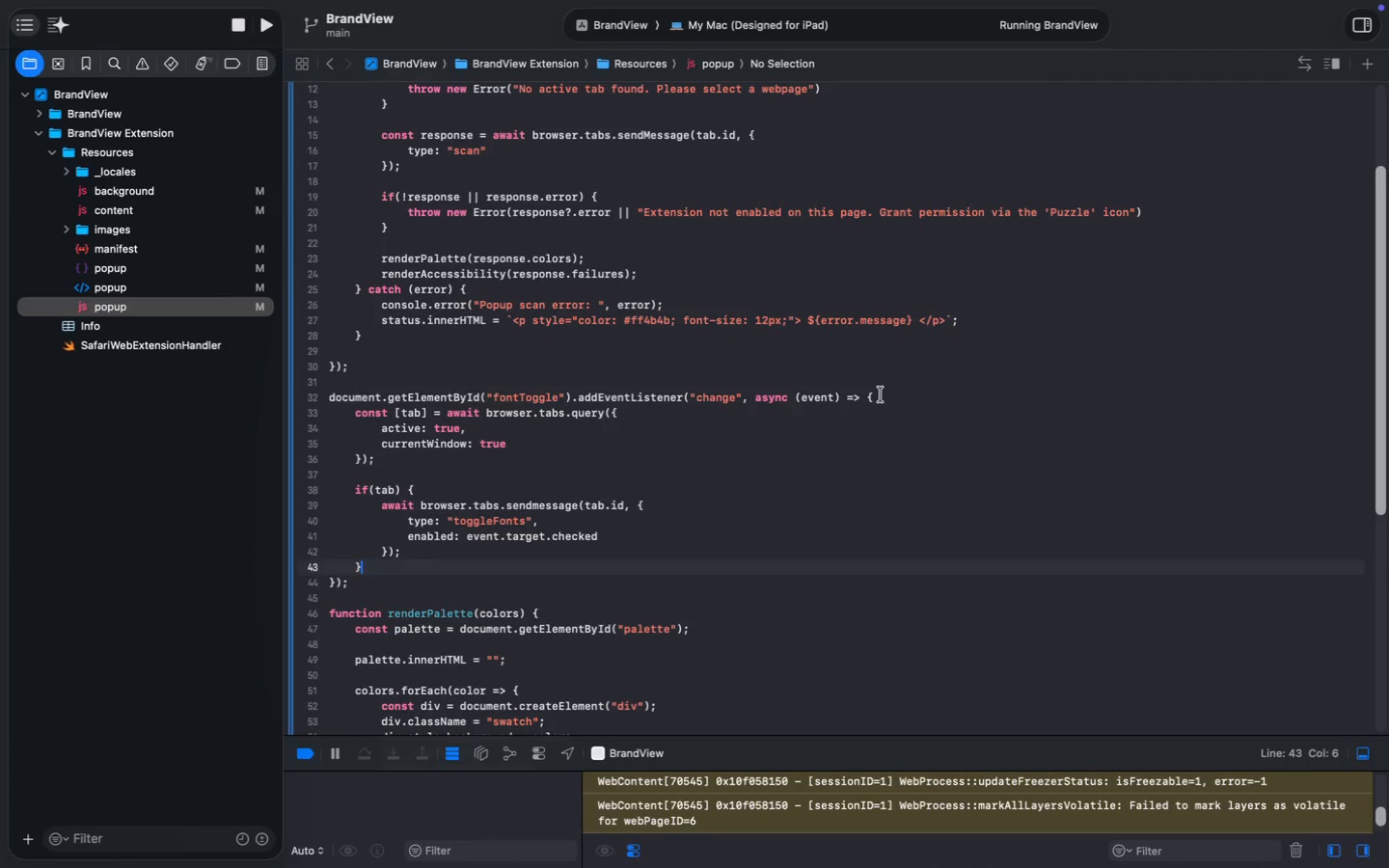 
key(Enter)
 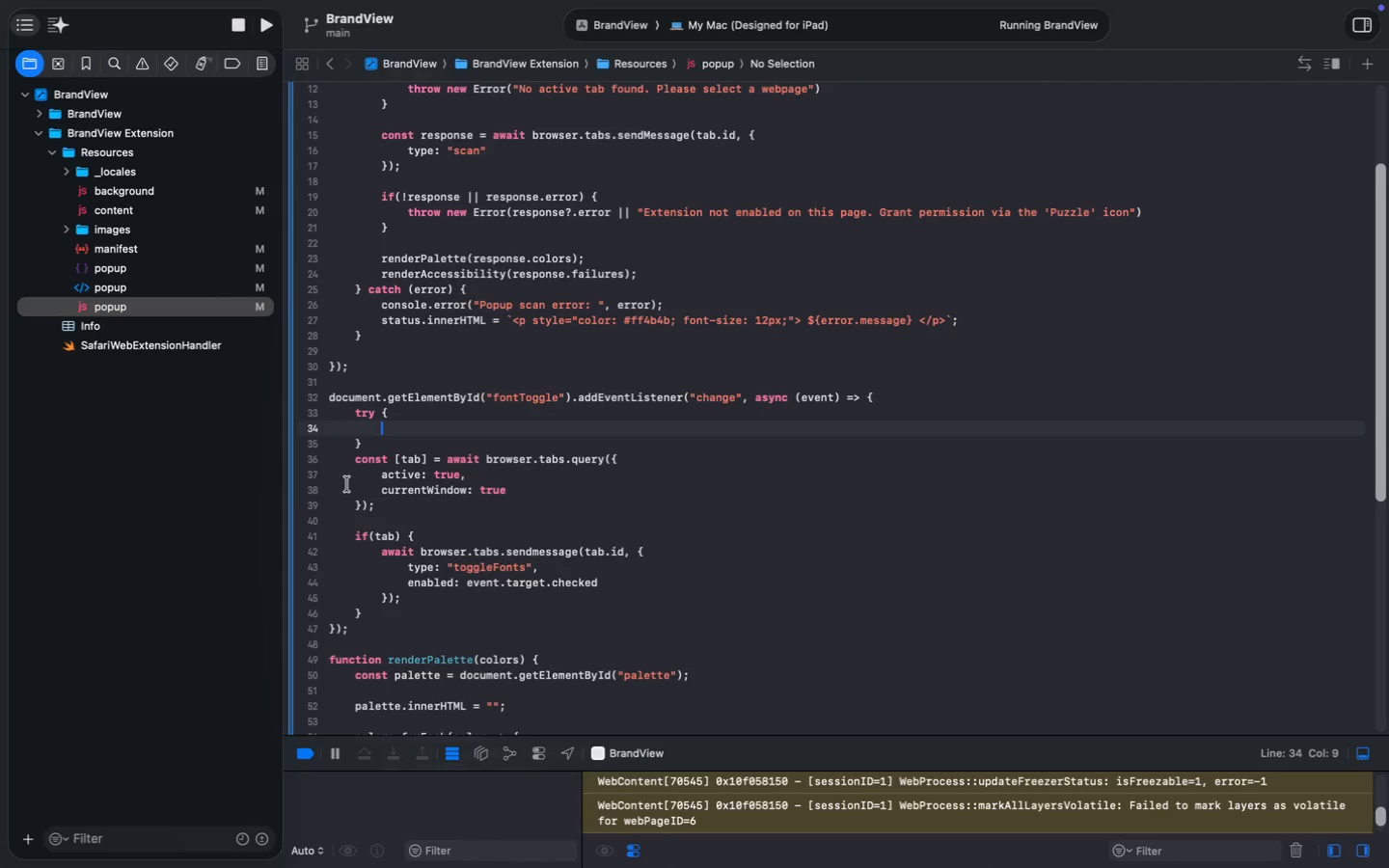 
left_click_drag(start_coordinate=[354, 465], to_coordinate=[391, 606])
 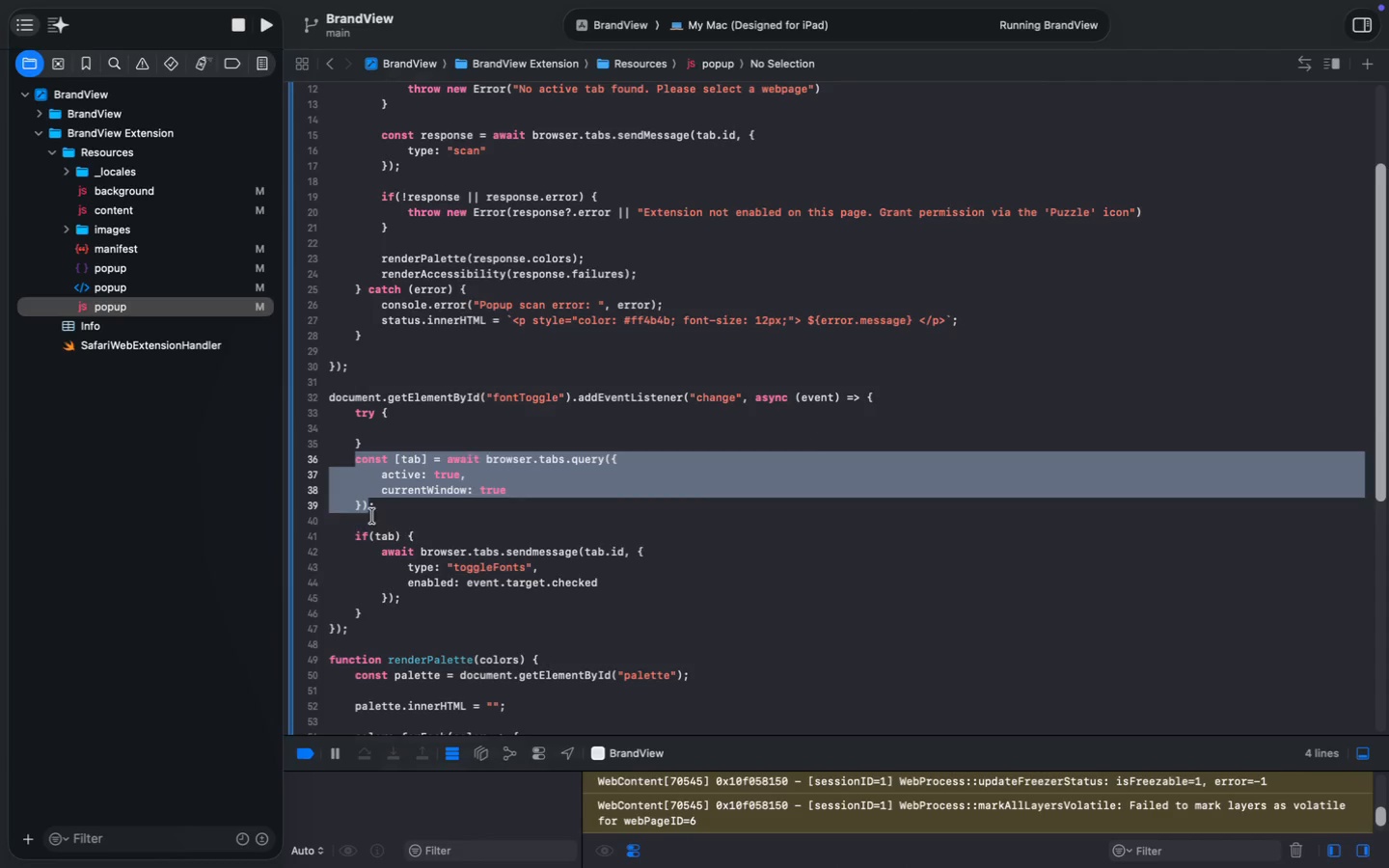 
key(Meta+X)
 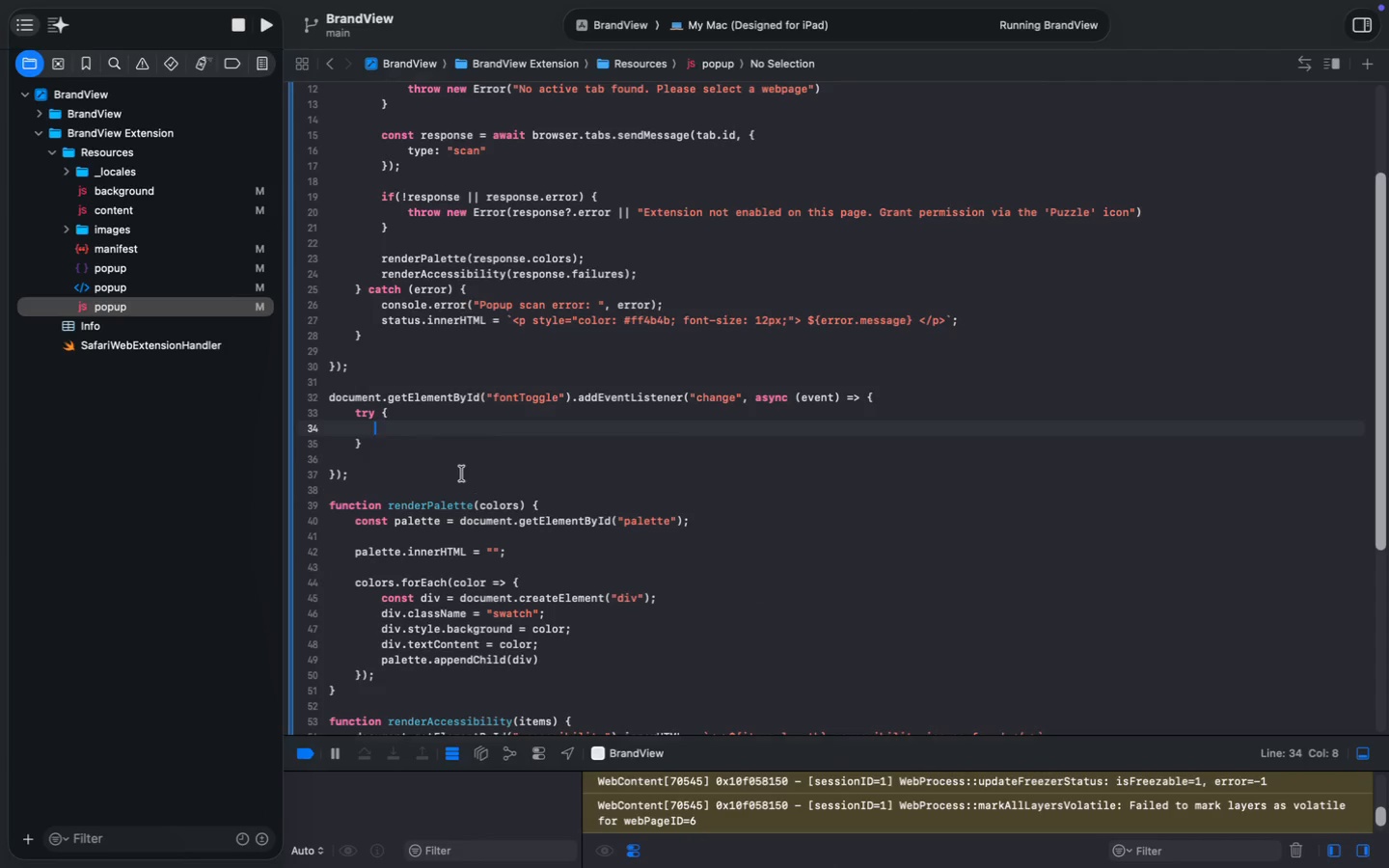 
key(Meta+V)
 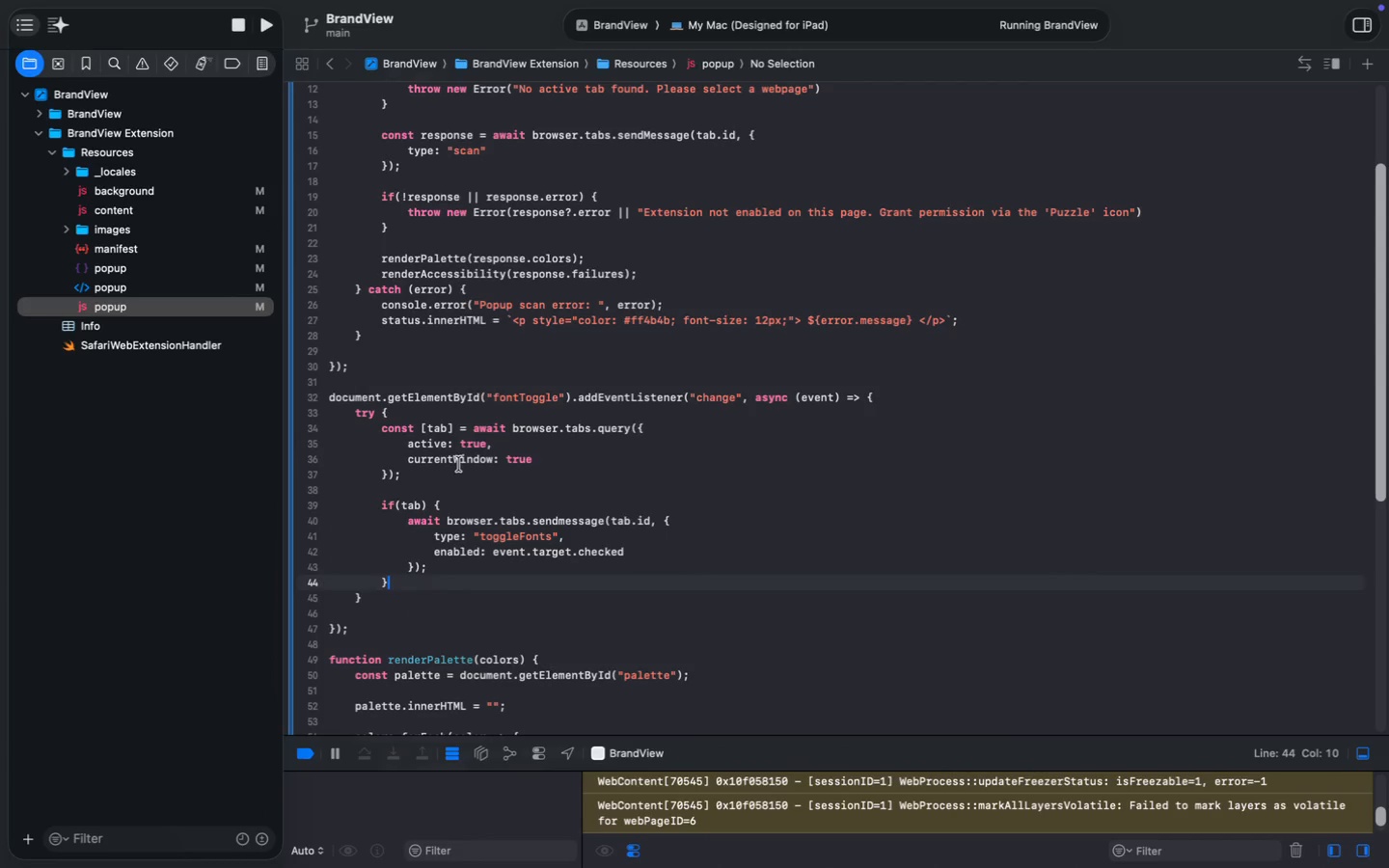 
key(ArrowDown)
 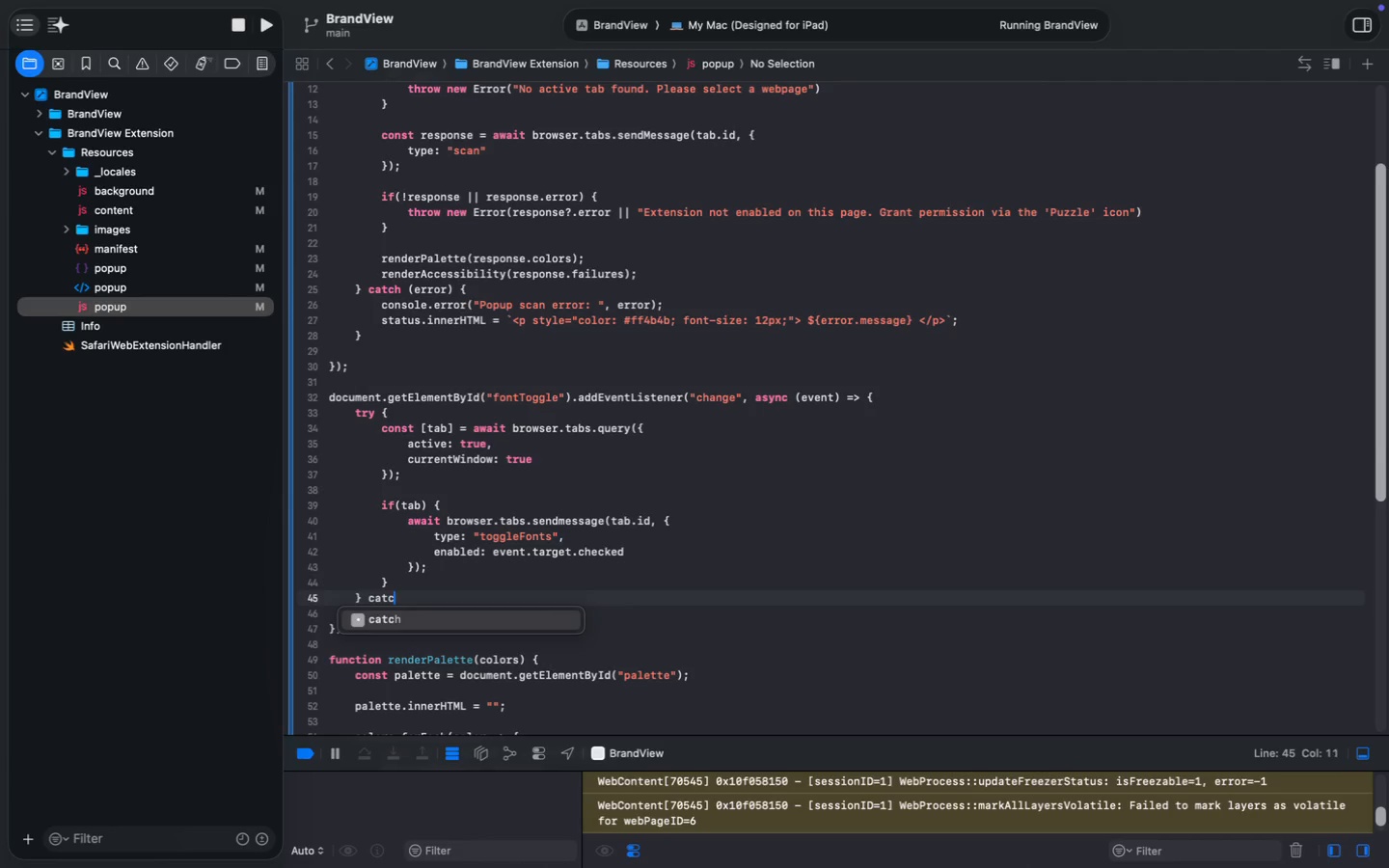 
type( catch {)
 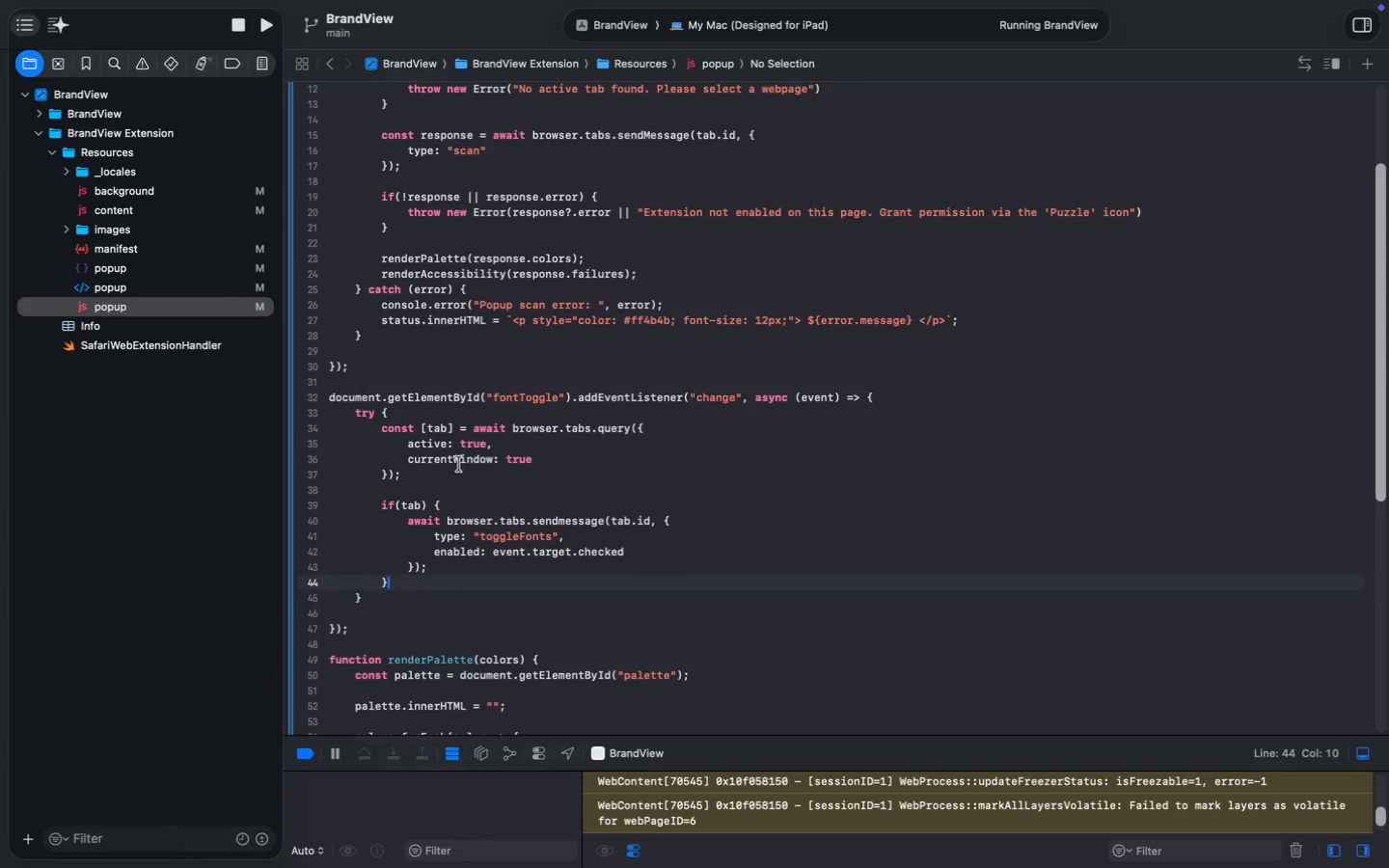 
key(Enter)
 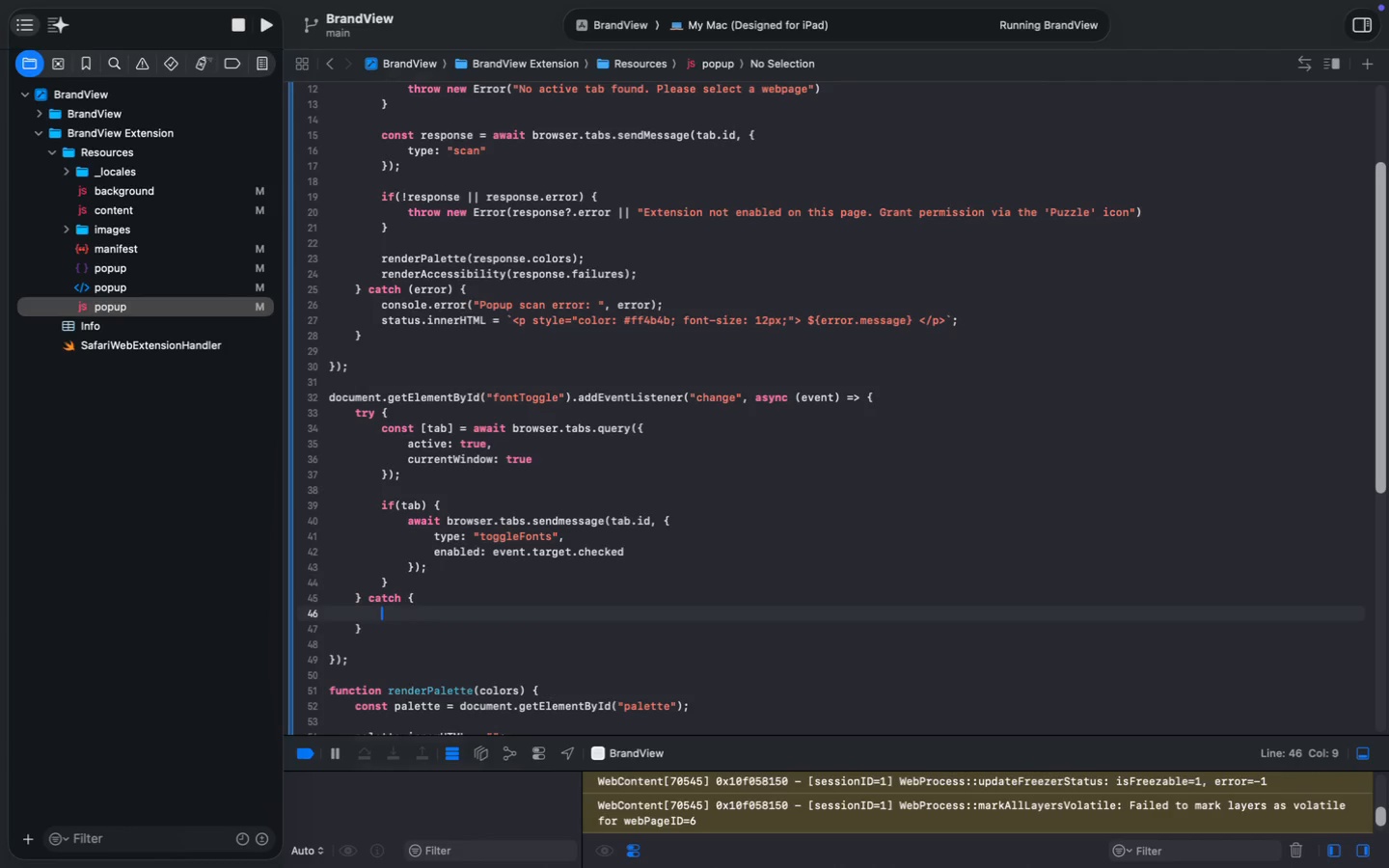 
key(ArrowUp)
 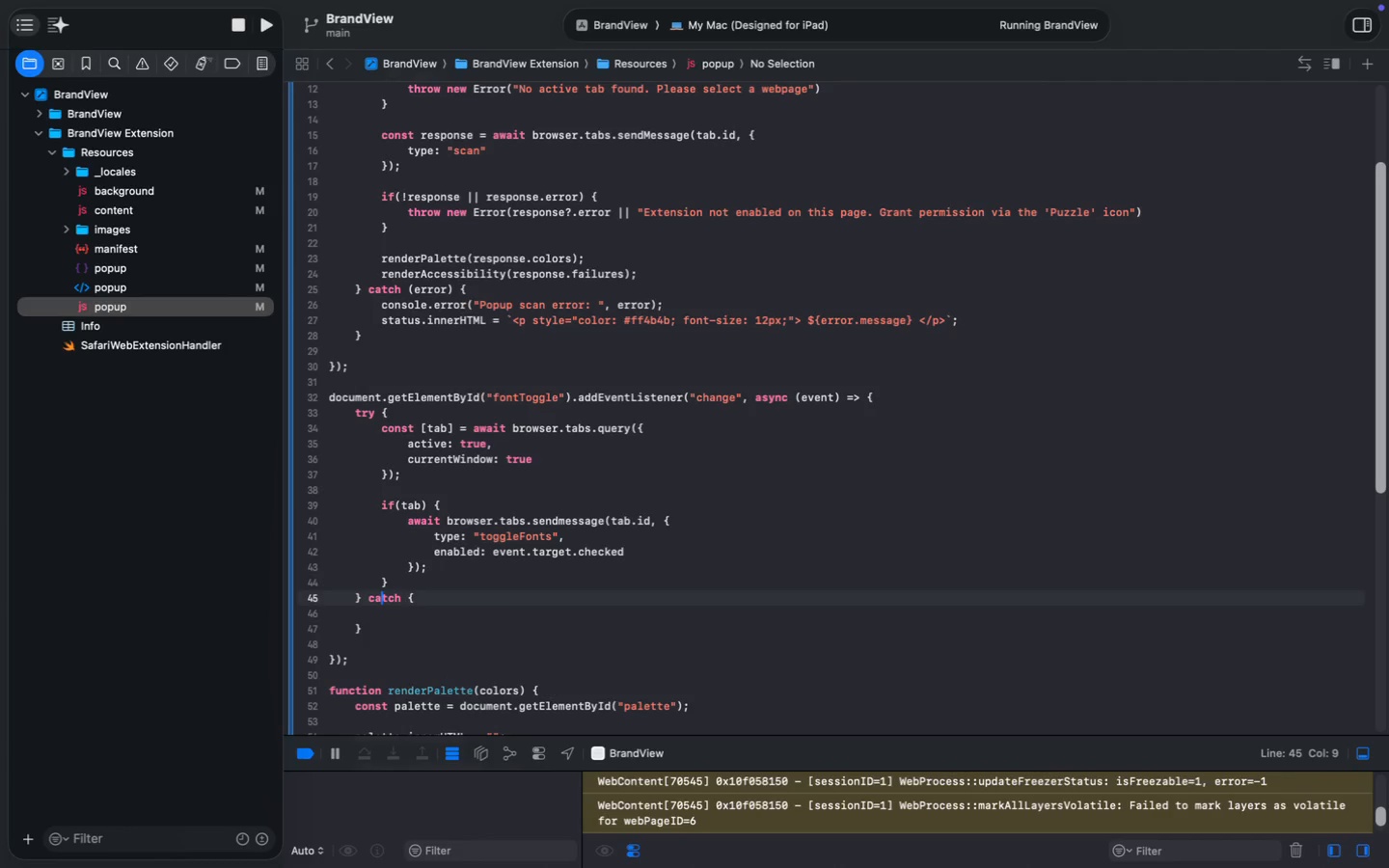 
key(Alt+AltRight)